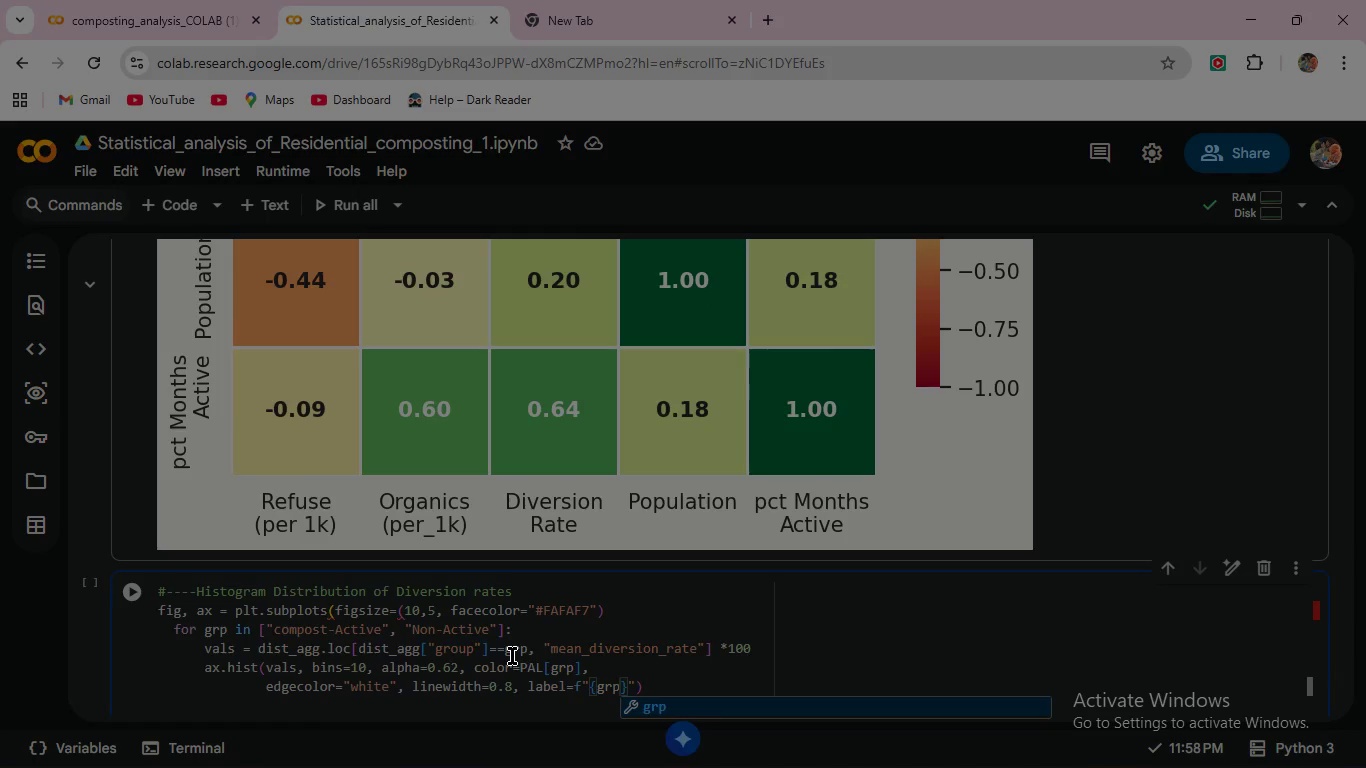 
key(ArrowRight)
 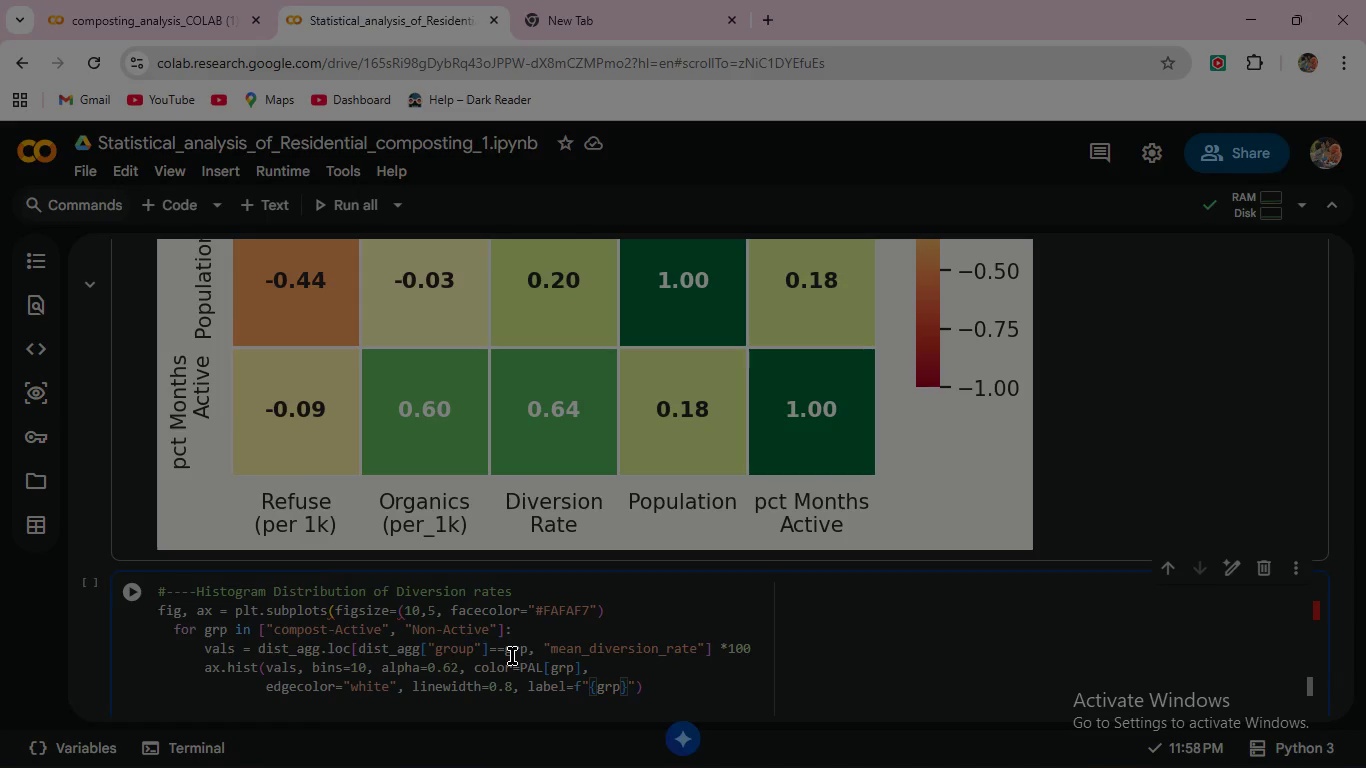 
key(ArrowRight)
 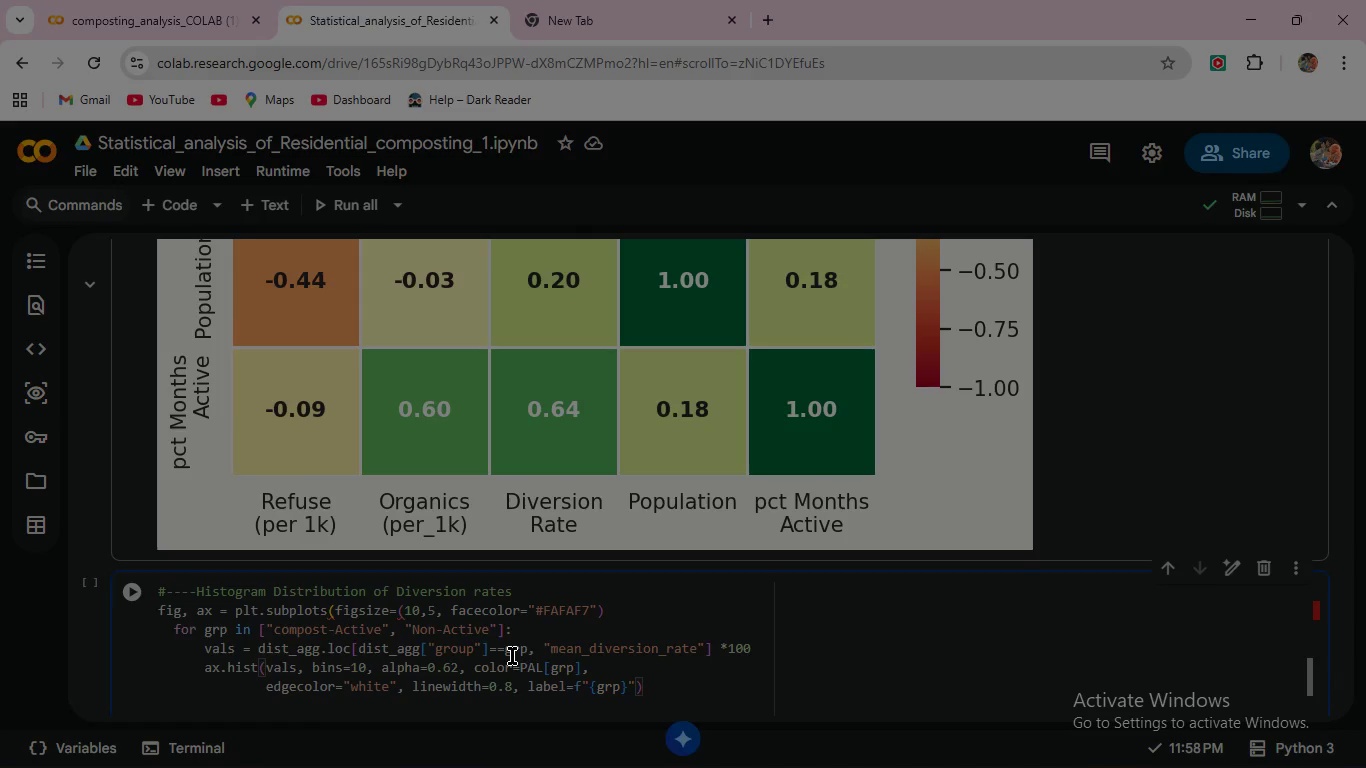 
key(ArrowLeft)
 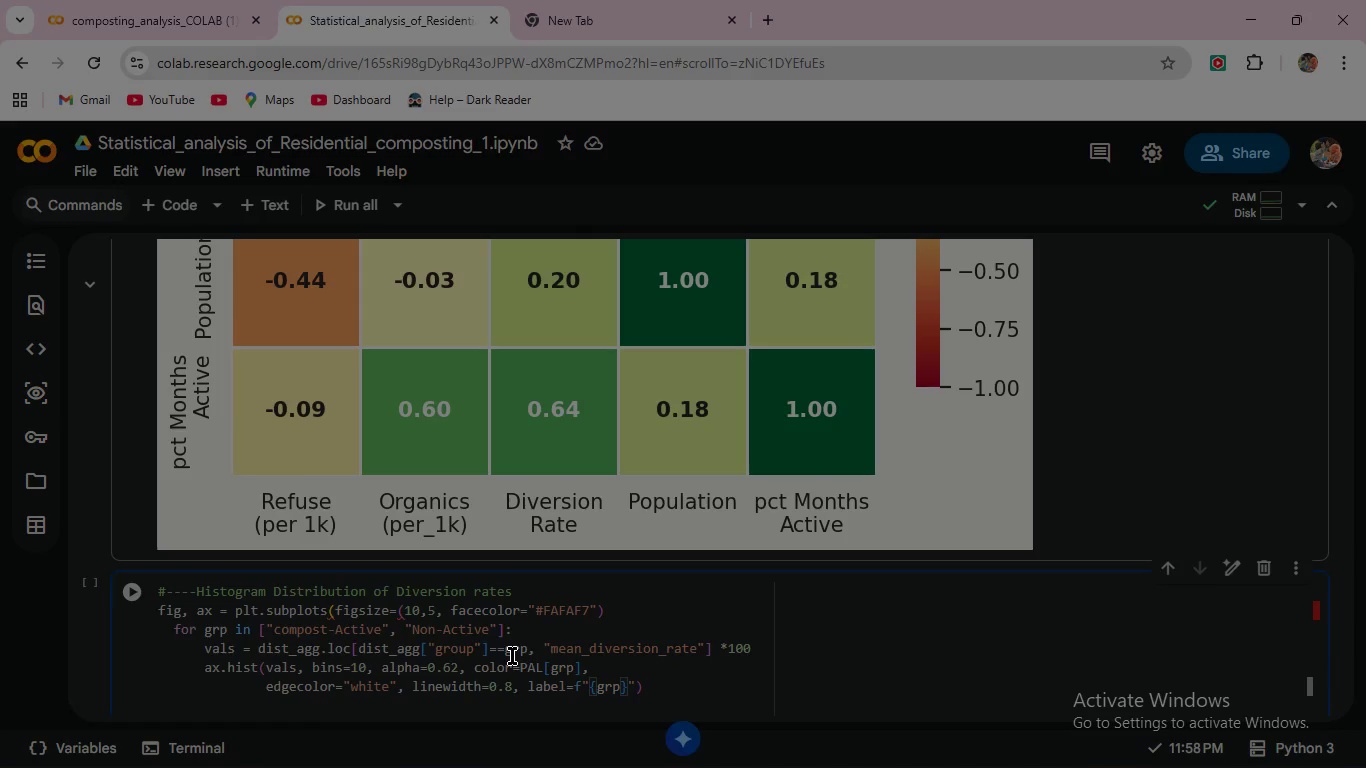 
key(Space)
 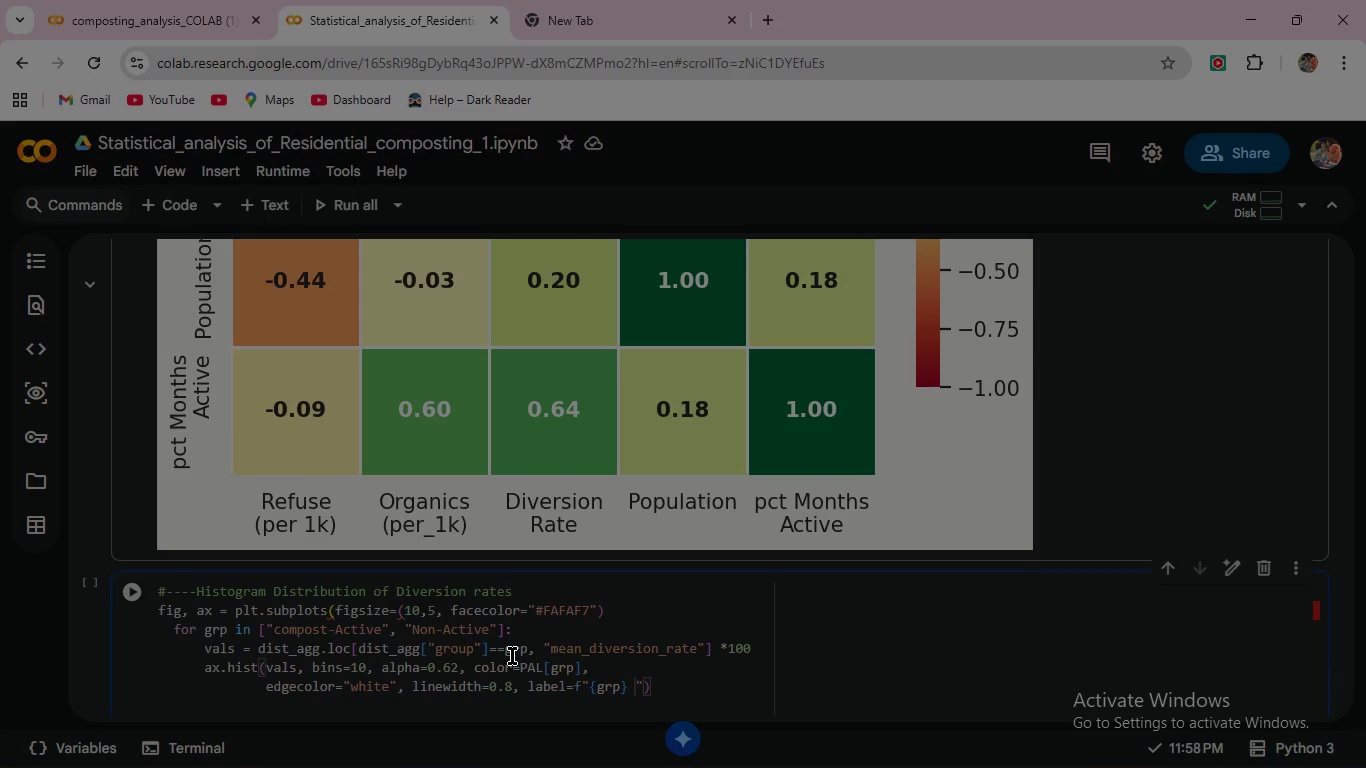 
type((n={len(vals))
 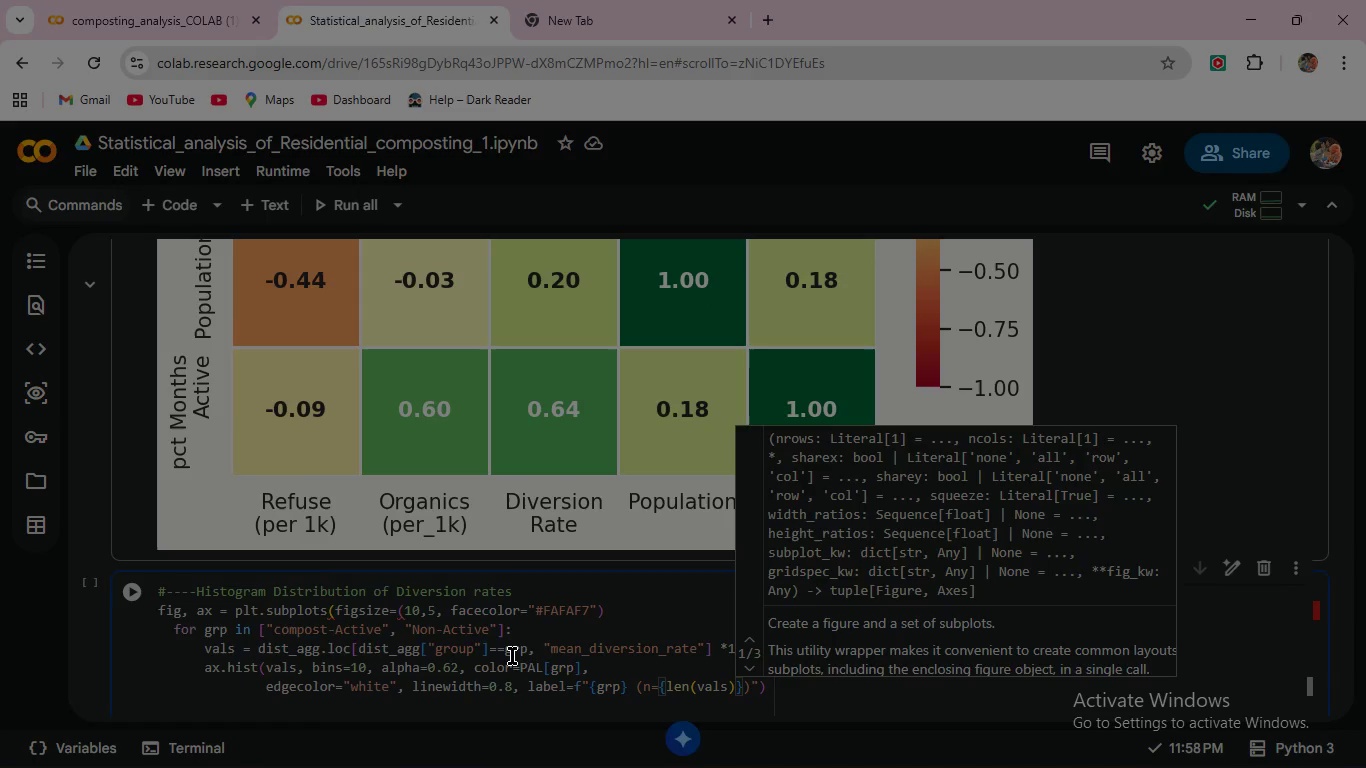 
wait(9.8)
 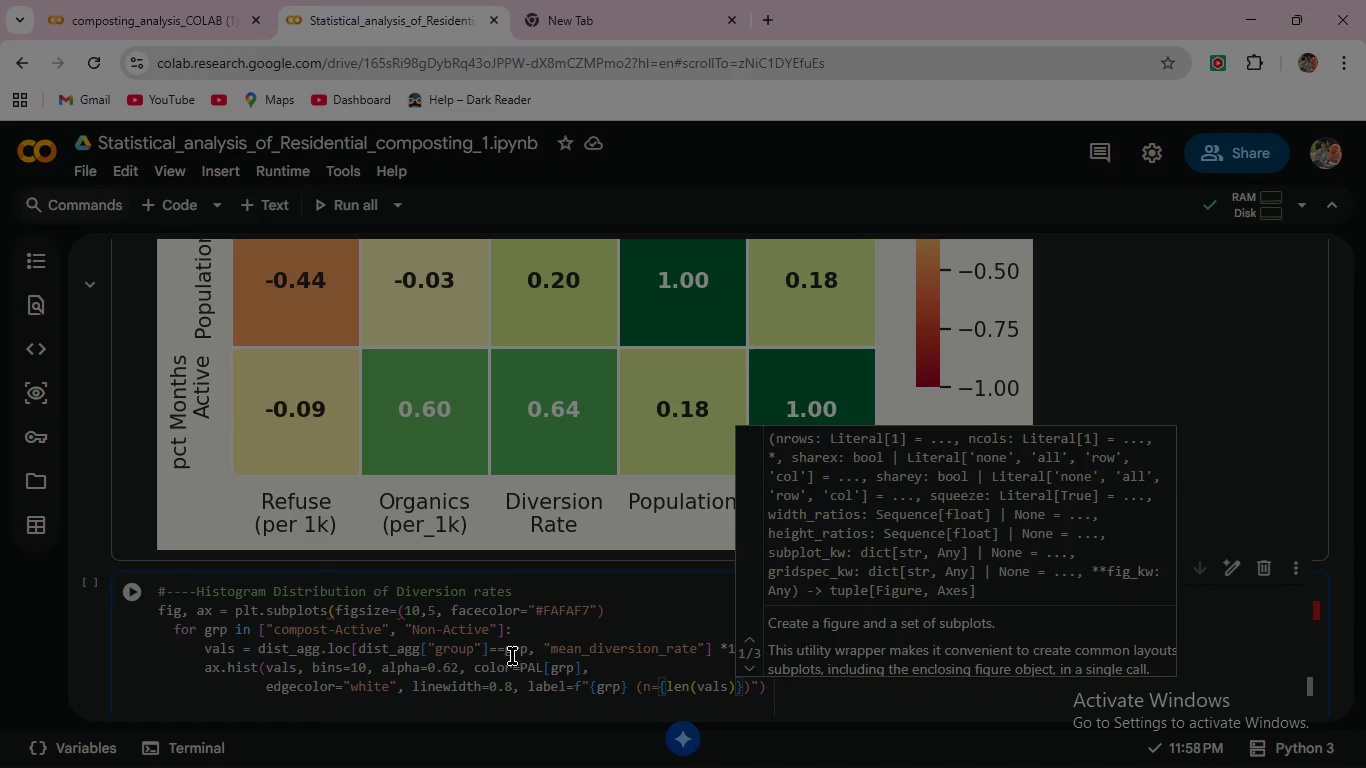 
scroll: coordinate [289, 609], scroll_direction: down, amount: 2.0
 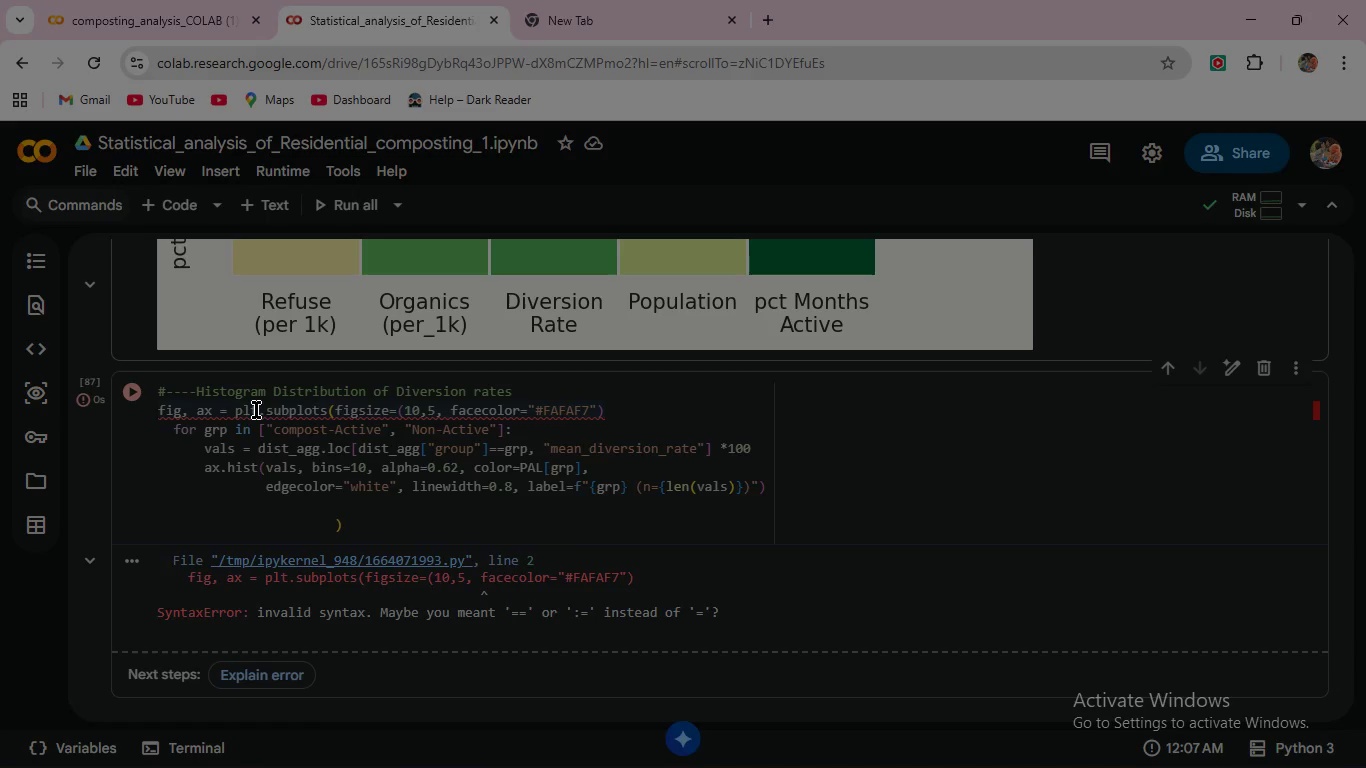 
wait(24.08)
 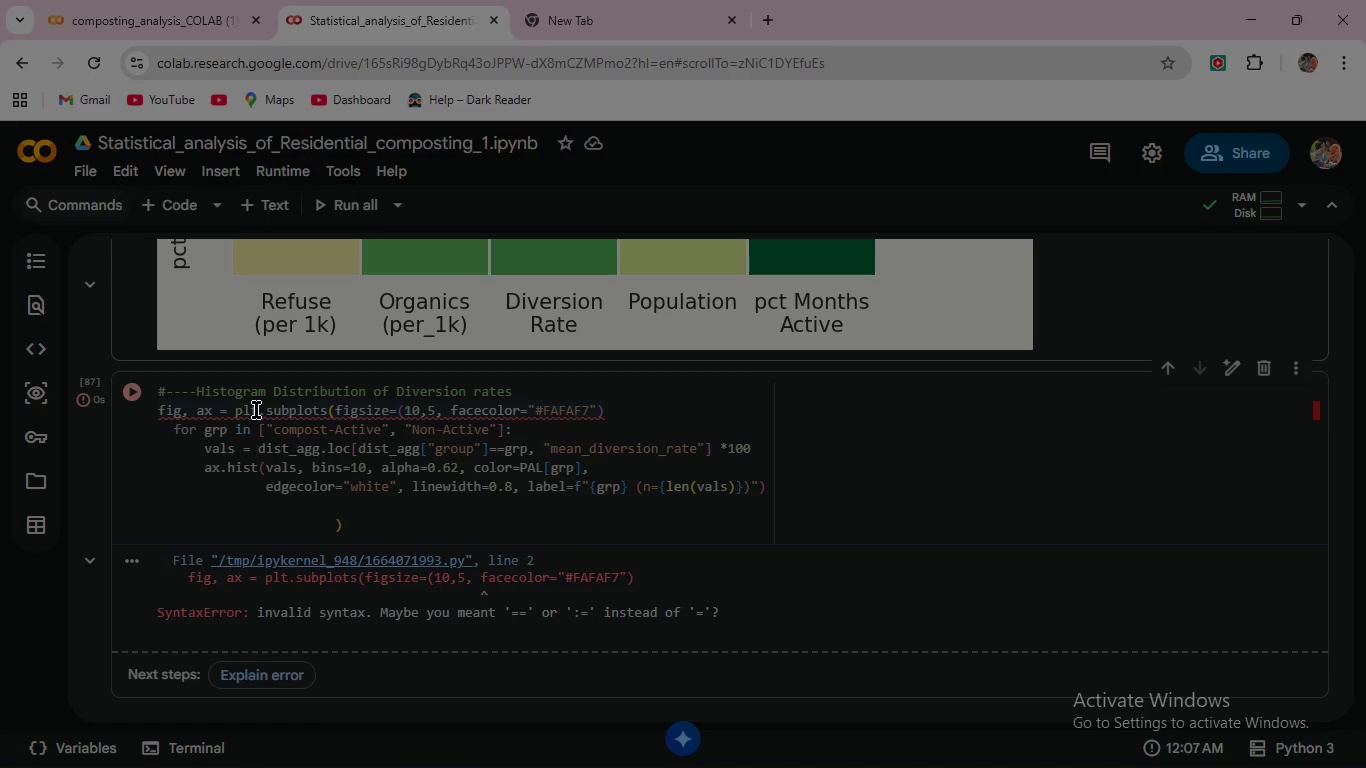 
left_click_drag(start_coordinate=[435, 409], to_coordinate=[440, 408])
 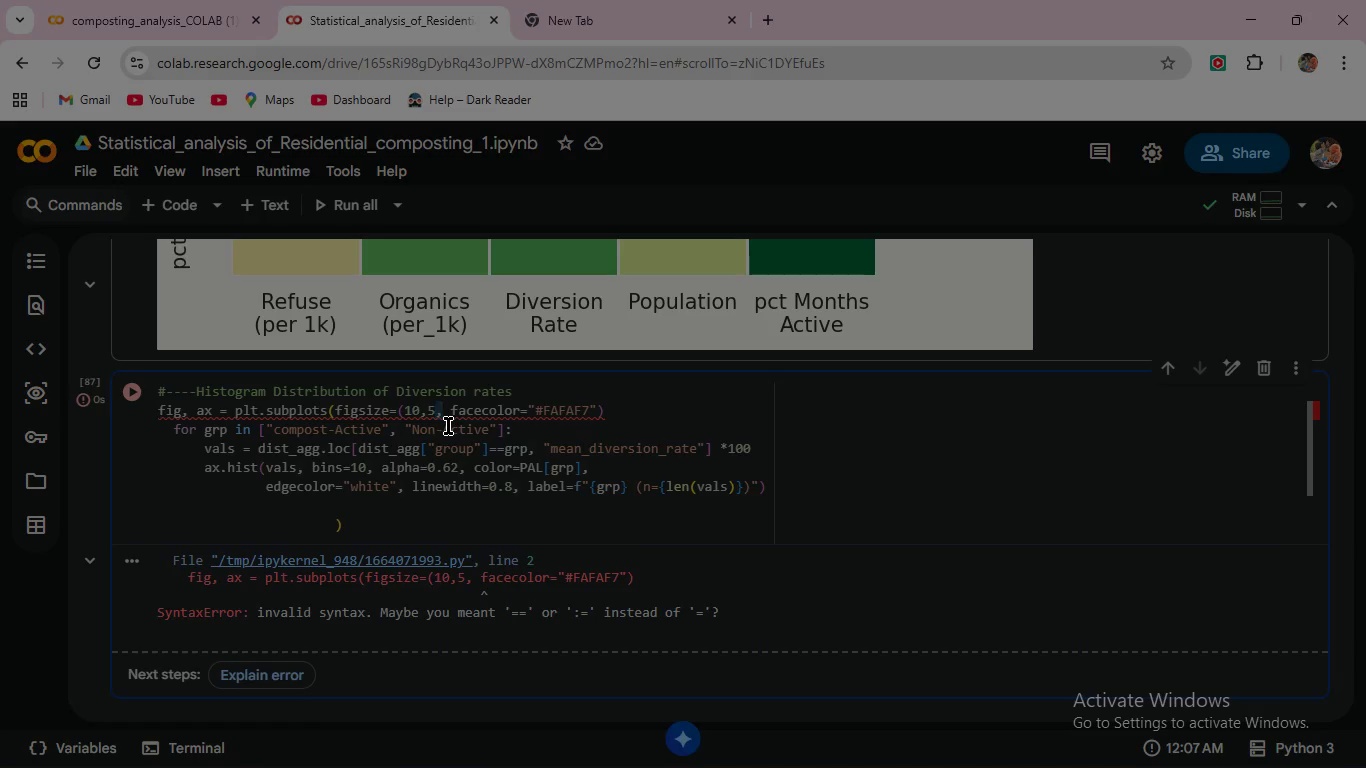 
key(Shift+0)
 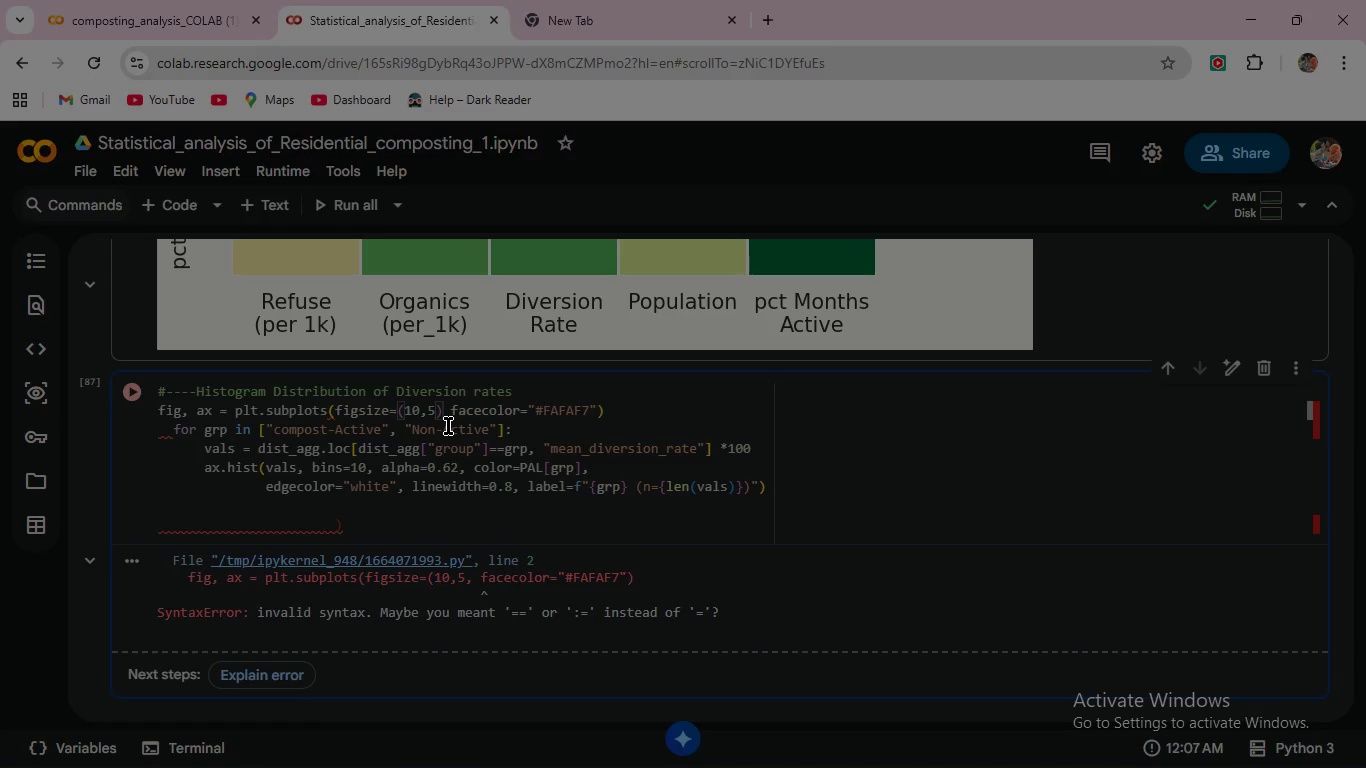 
key(Comma)
 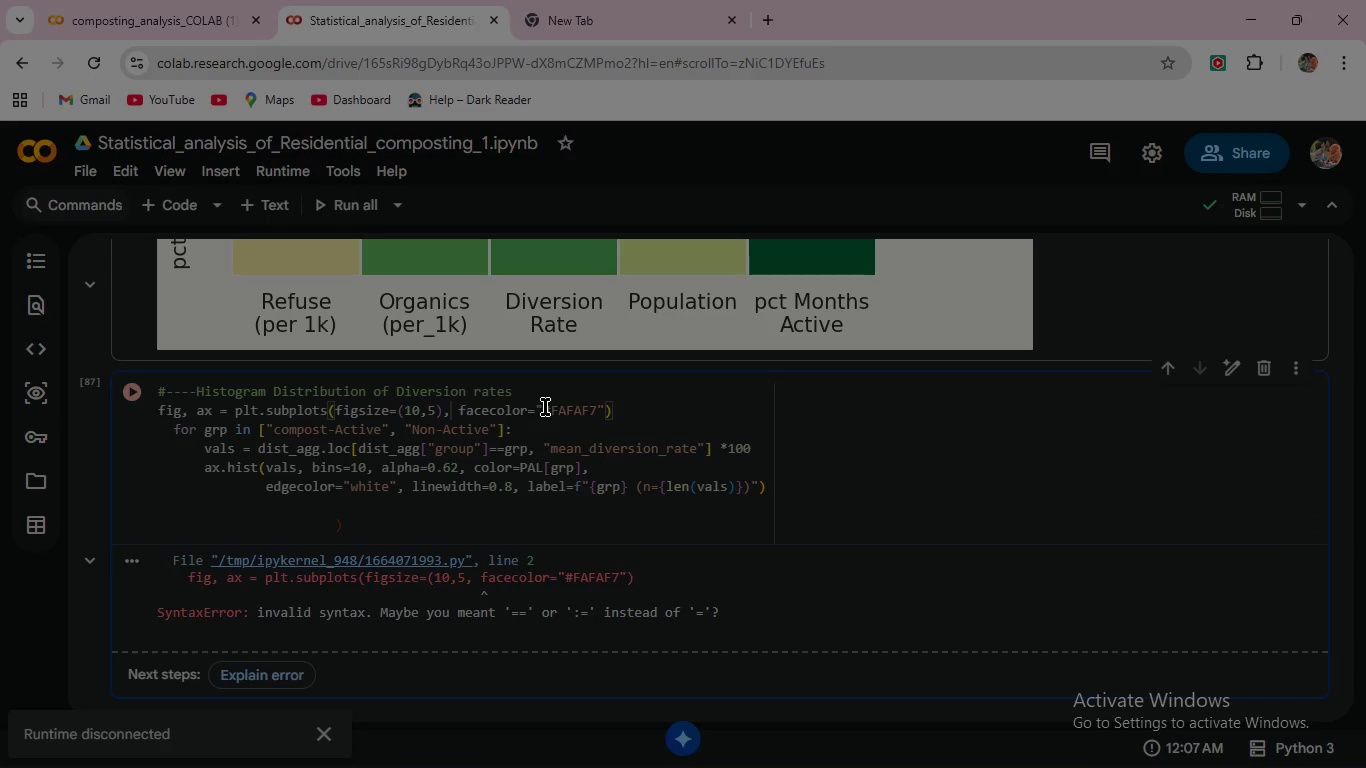 
wait(5.58)
 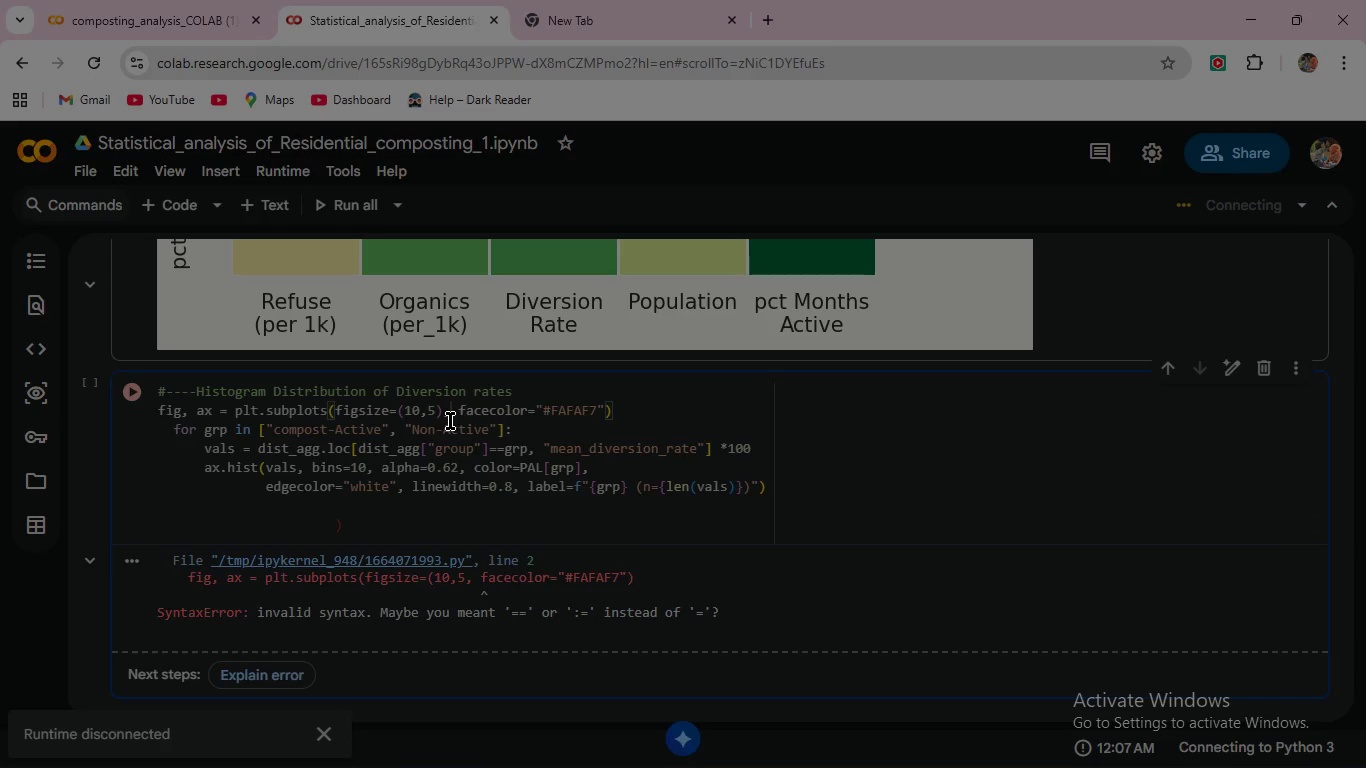 
left_click([128, 385])
 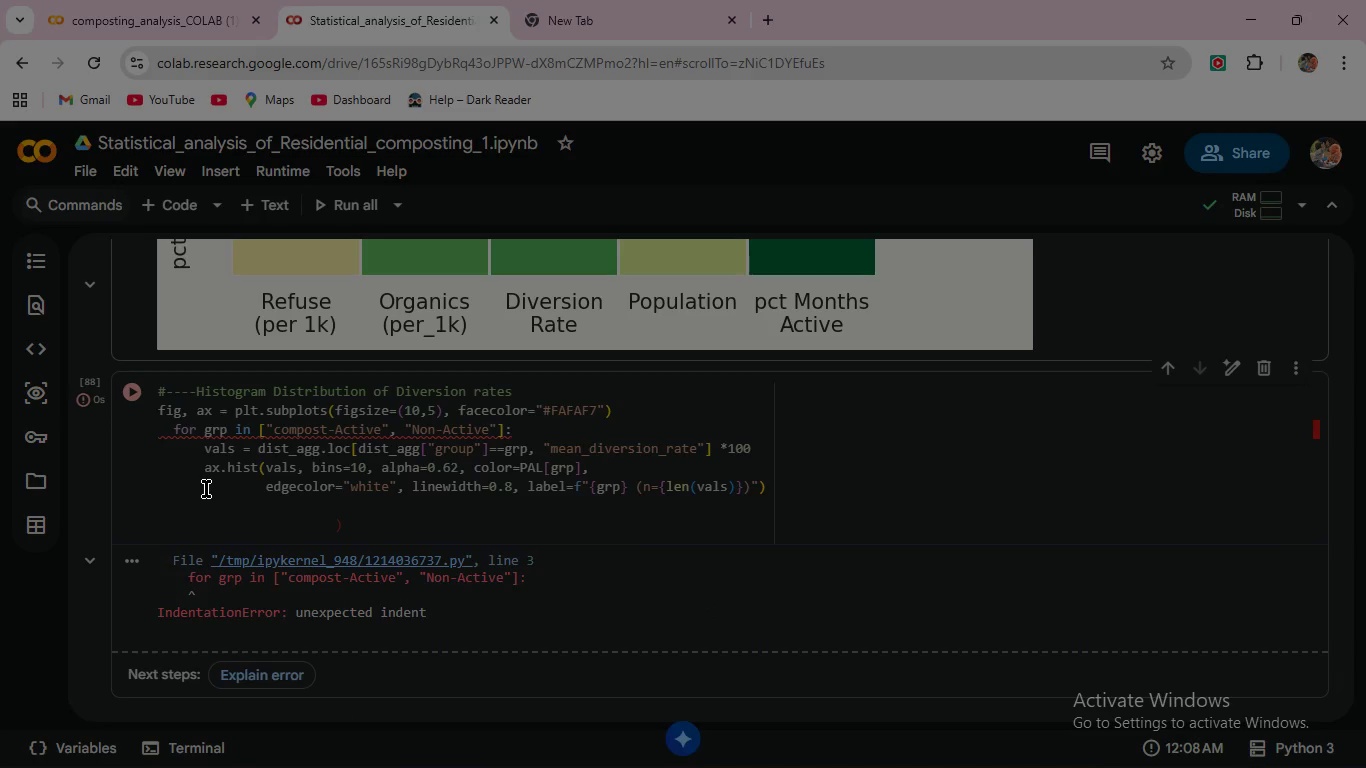 
wait(9.27)
 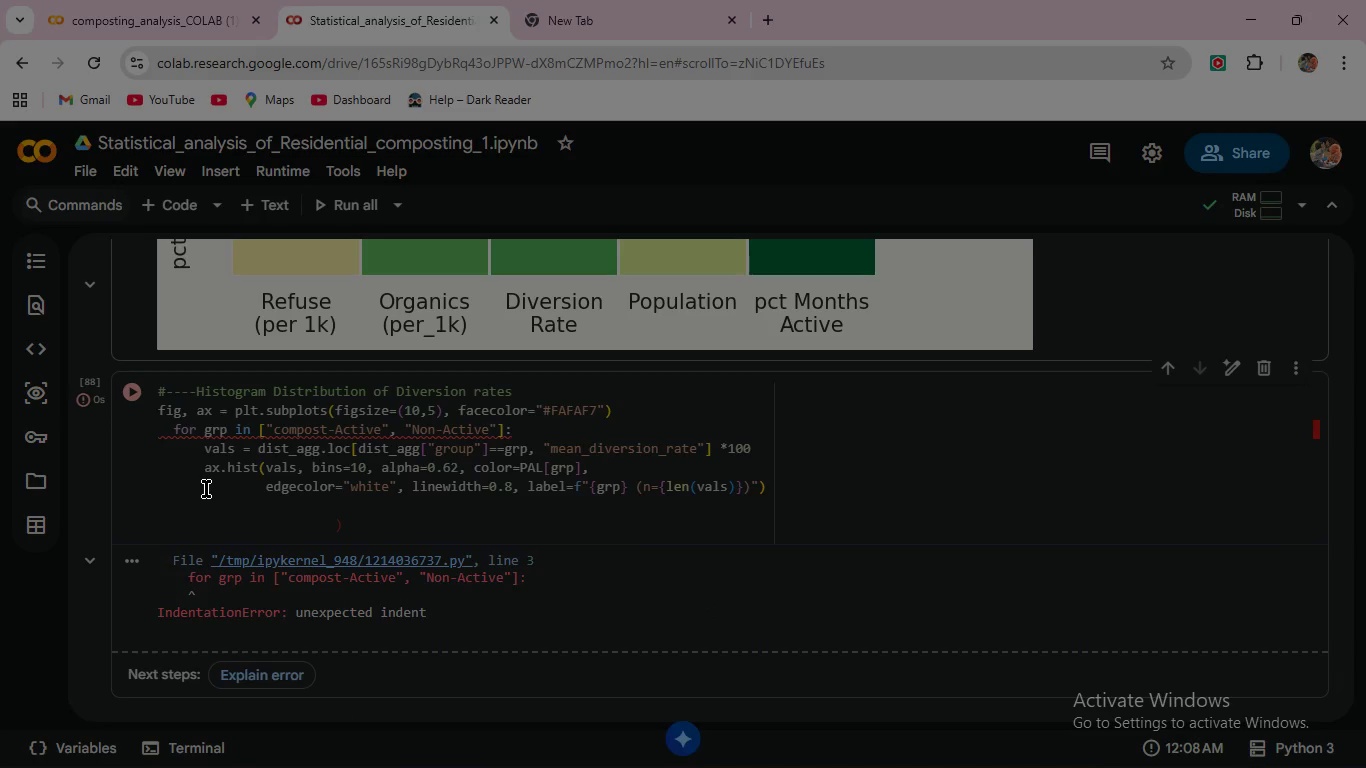 
left_click([174, 429])
 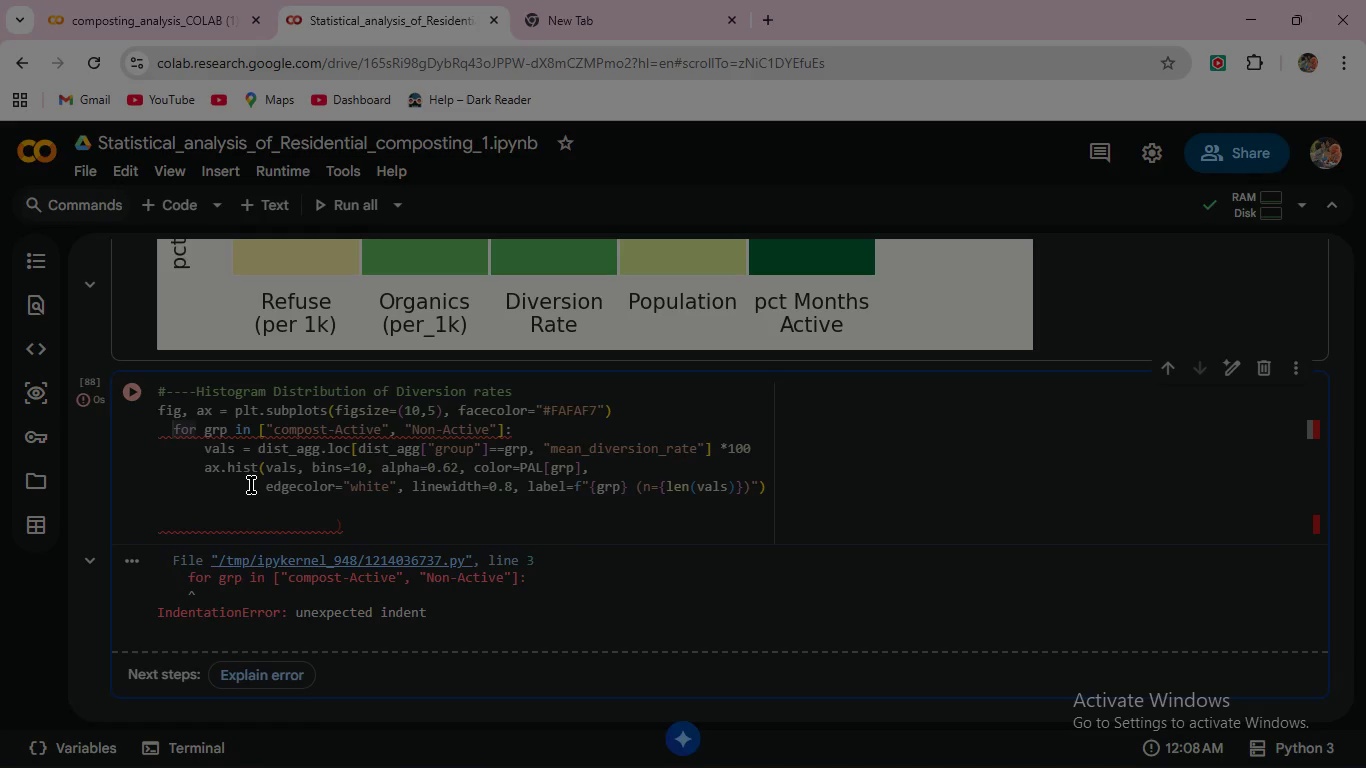 
key(Backspace)
 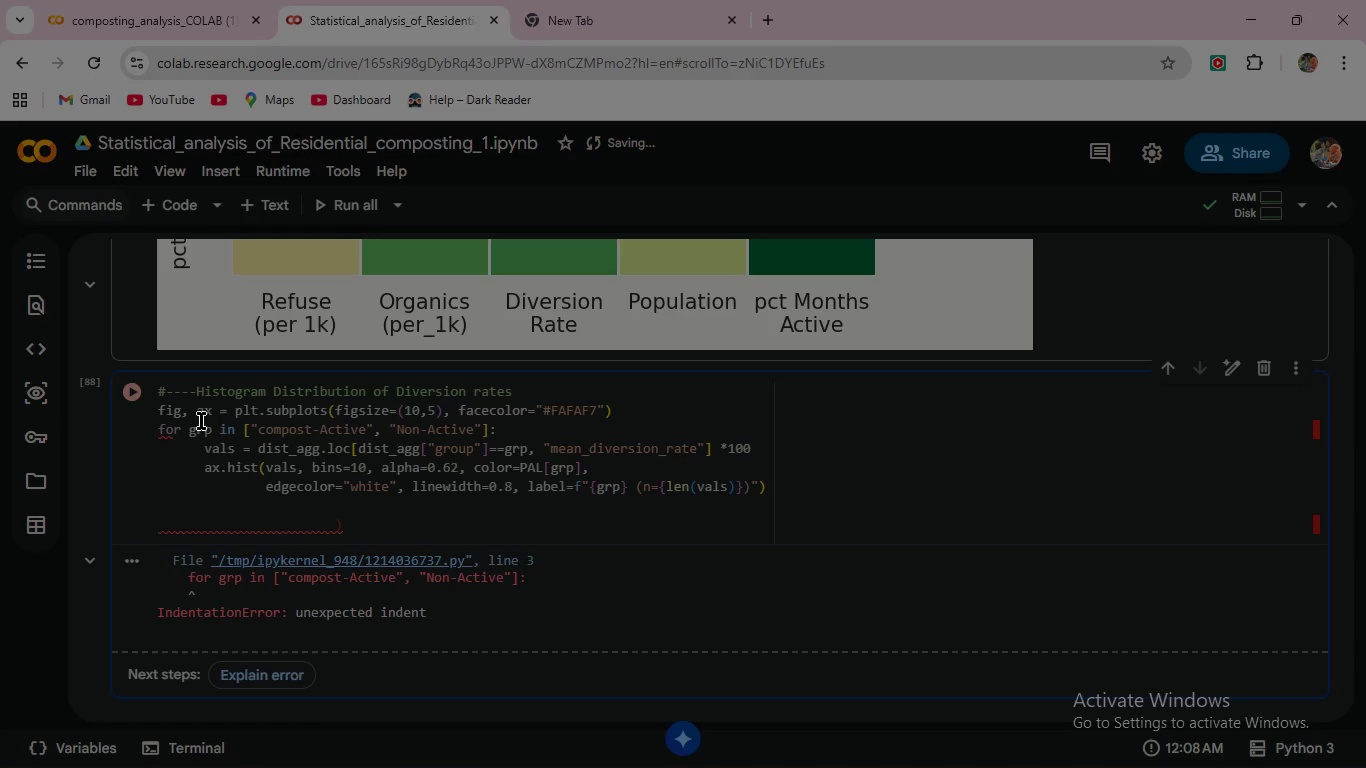 
mouse_move([144, 424])
 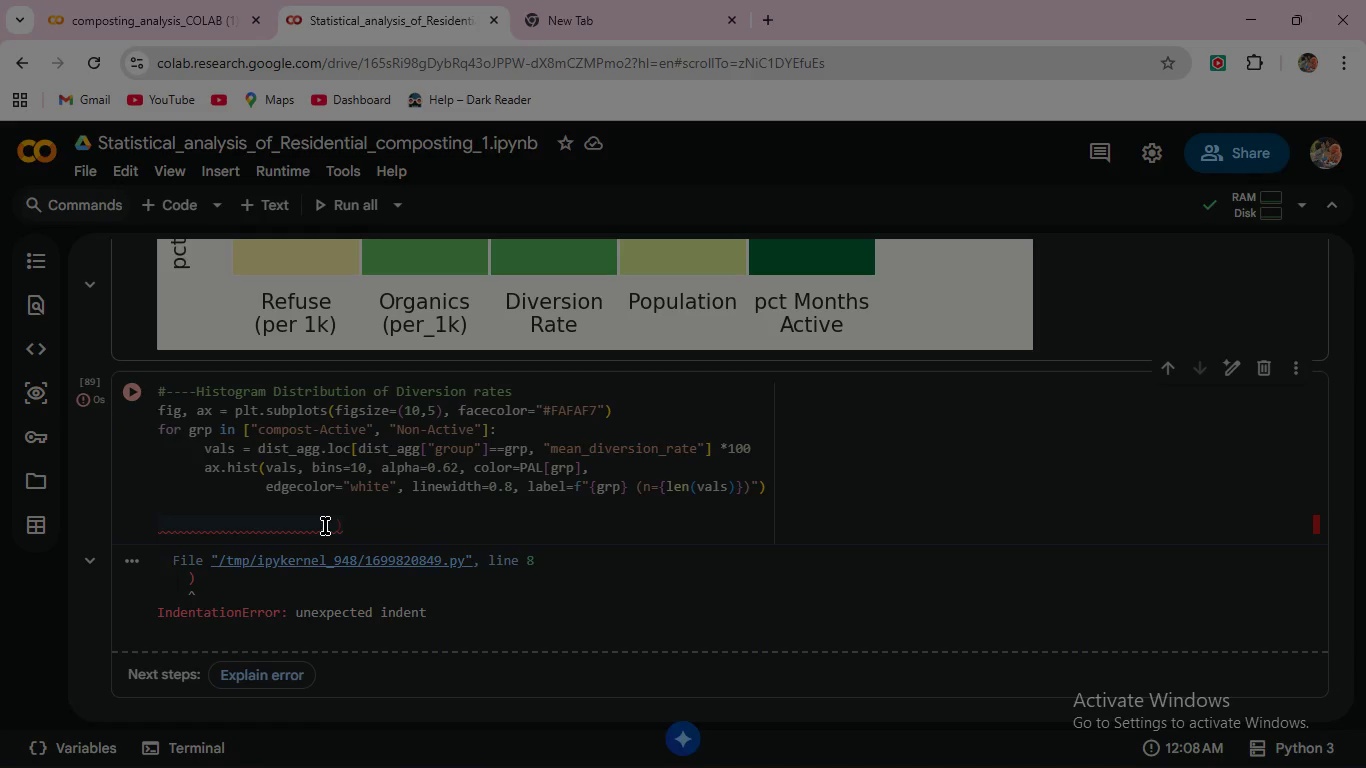 
wait(12.81)
 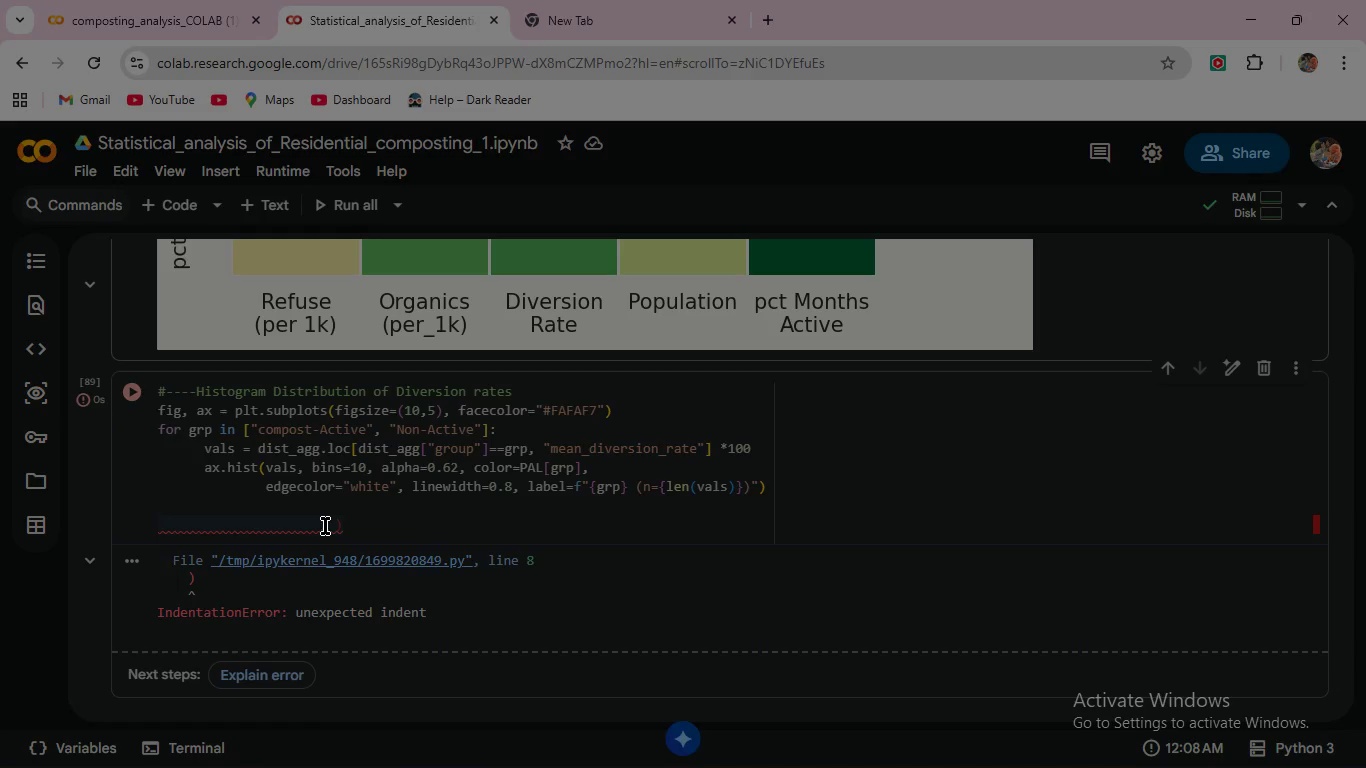 
key(Backspace)
 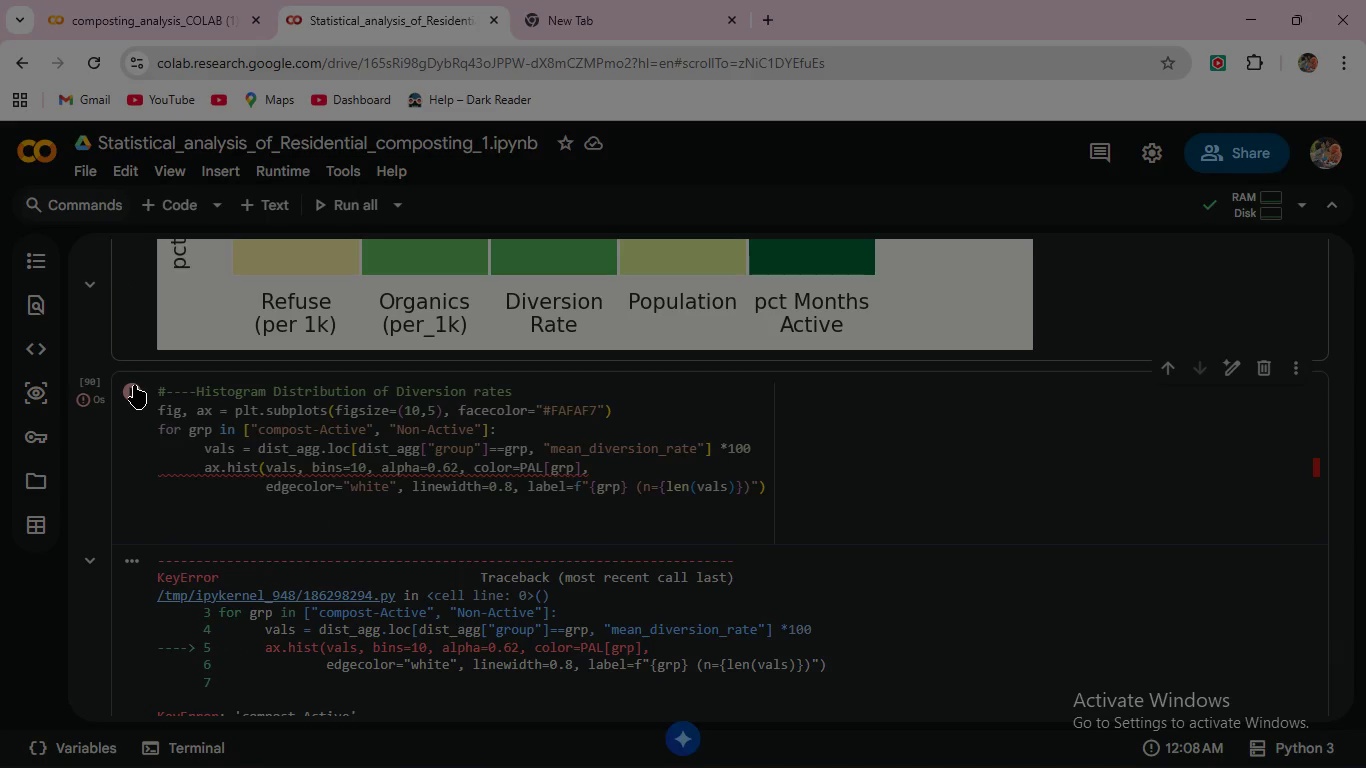 
scroll: coordinate [314, 518], scroll_direction: down, amount: 3.0
 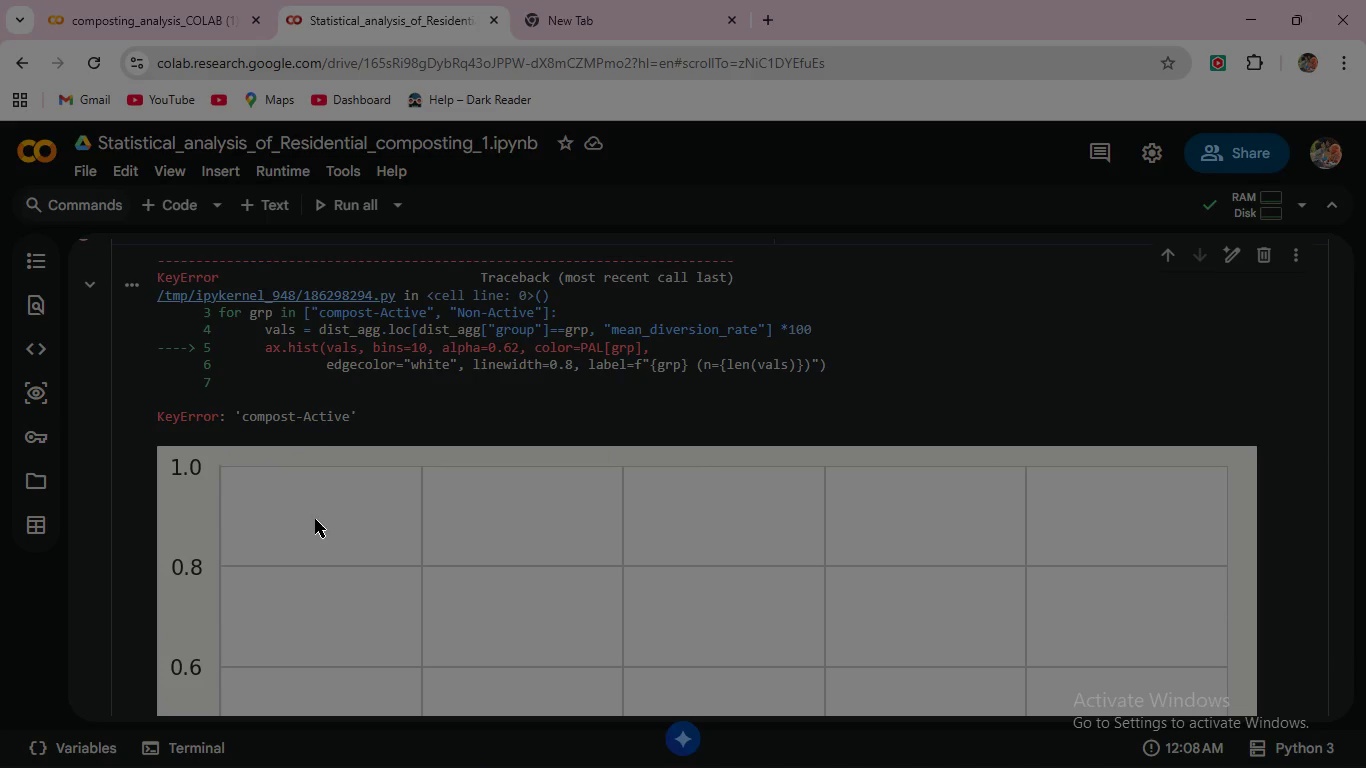 
scroll: coordinate [315, 519], scroll_direction: up, amount: 2.0
 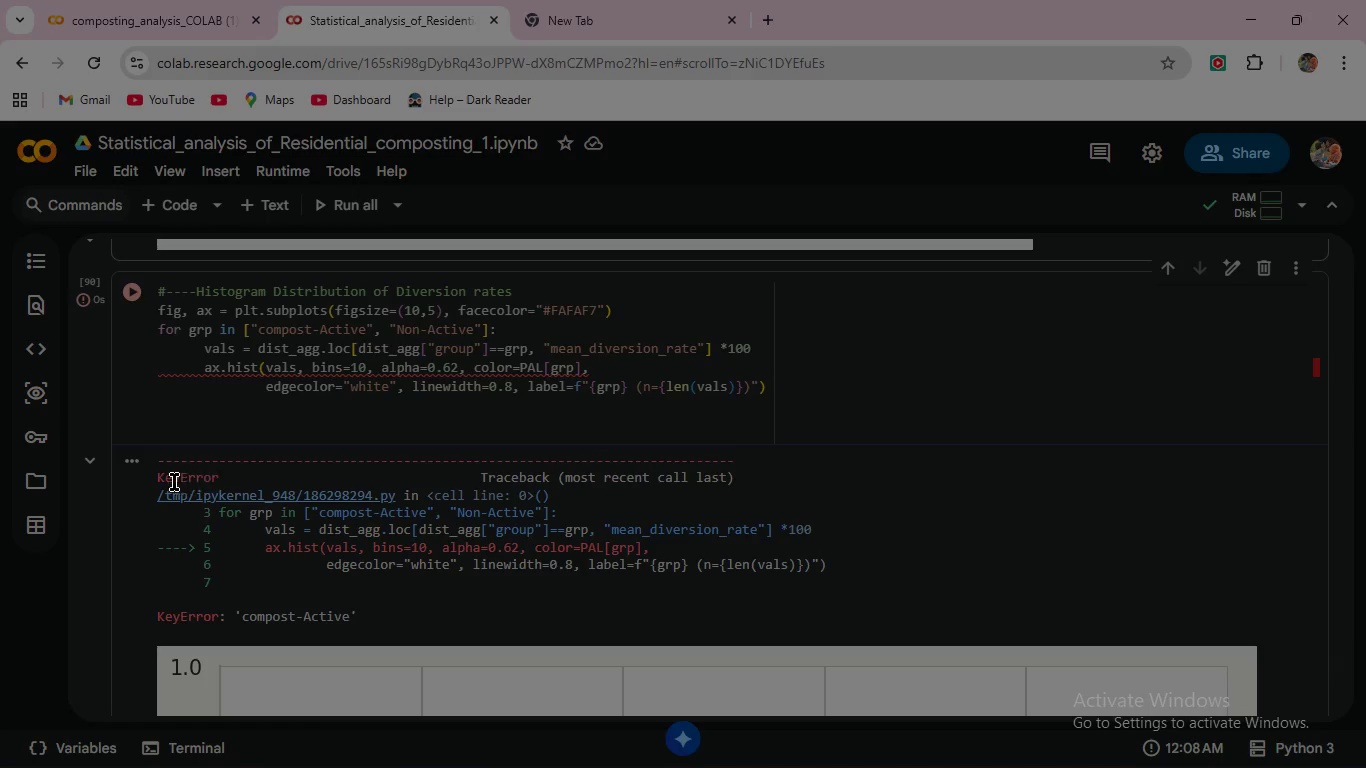 
wait(5.45)
 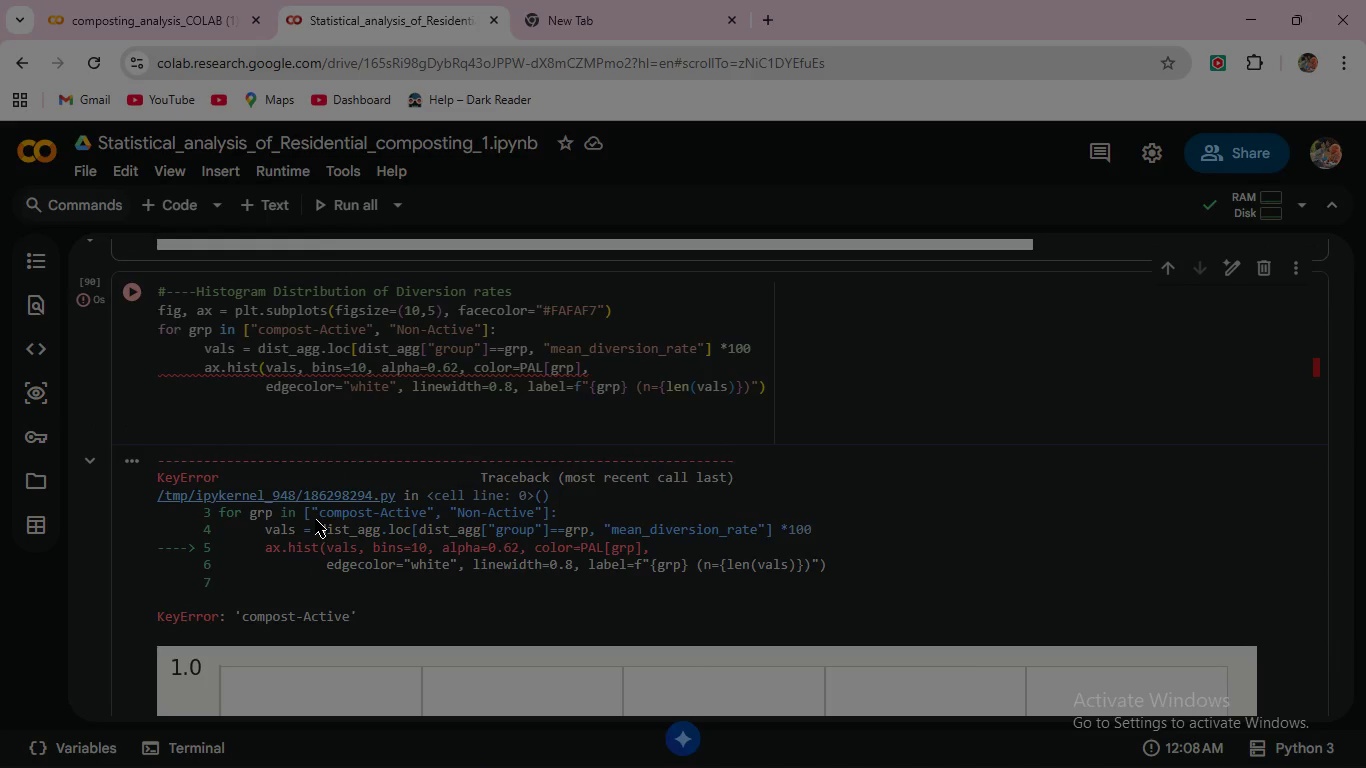 
scroll: coordinate [199, 378], scroll_direction: up, amount: 2.0
 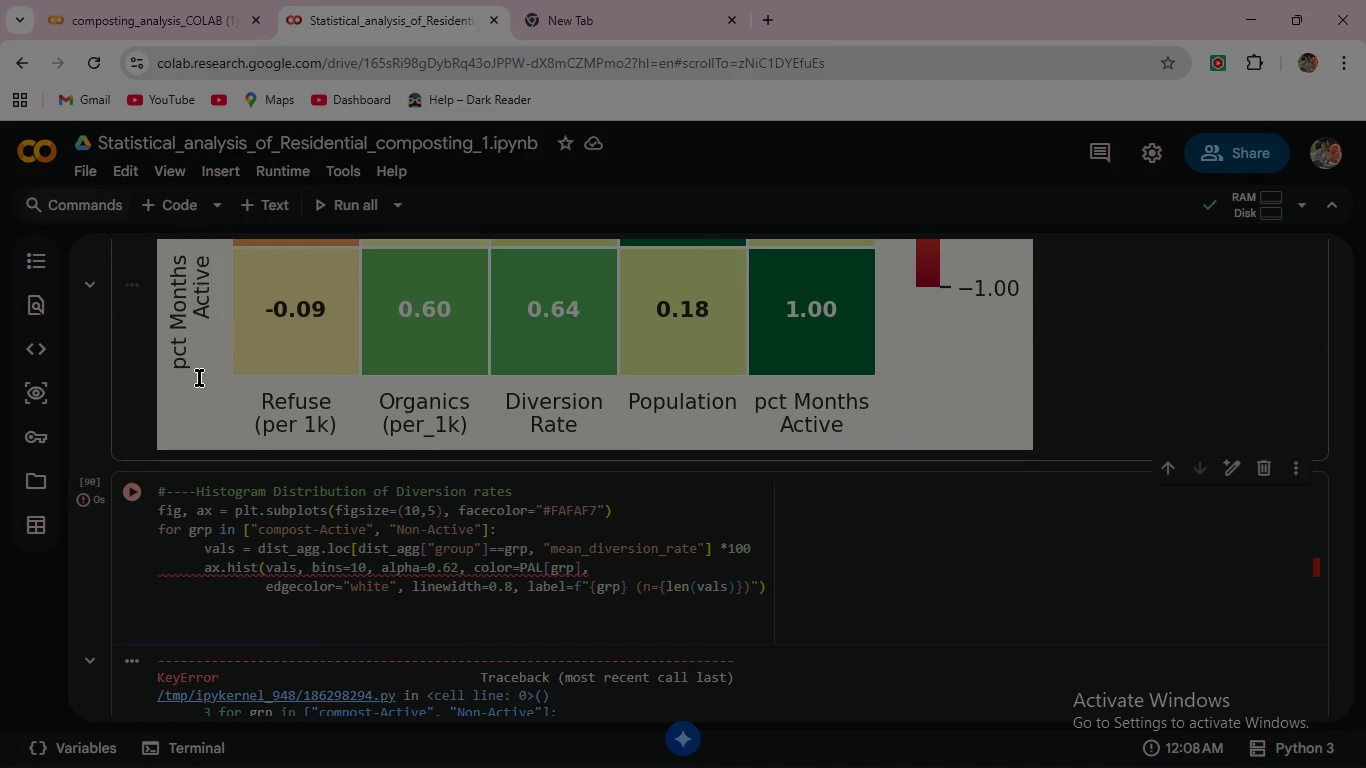 
scroll: coordinate [199, 378], scroll_direction: down, amount: 1.0
 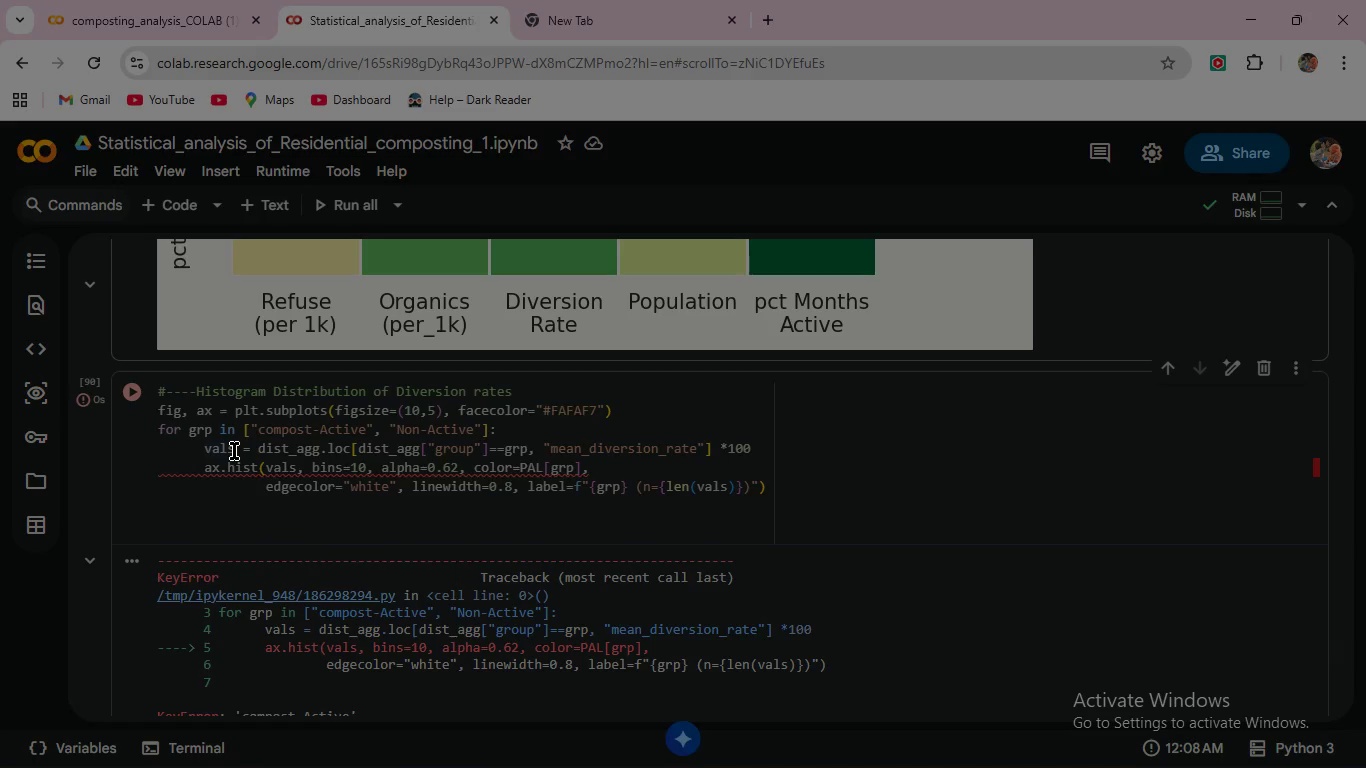 
wait(25.53)
 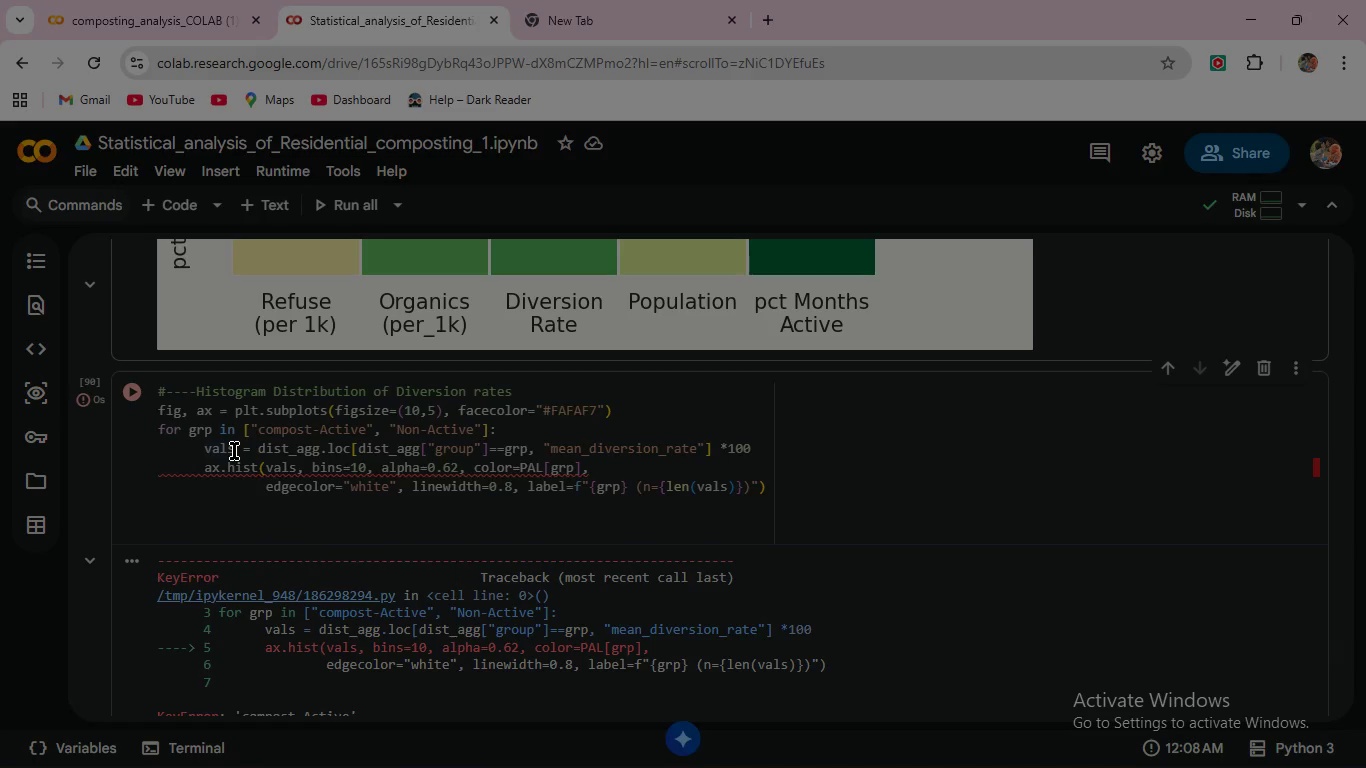 
key(Backspace)
 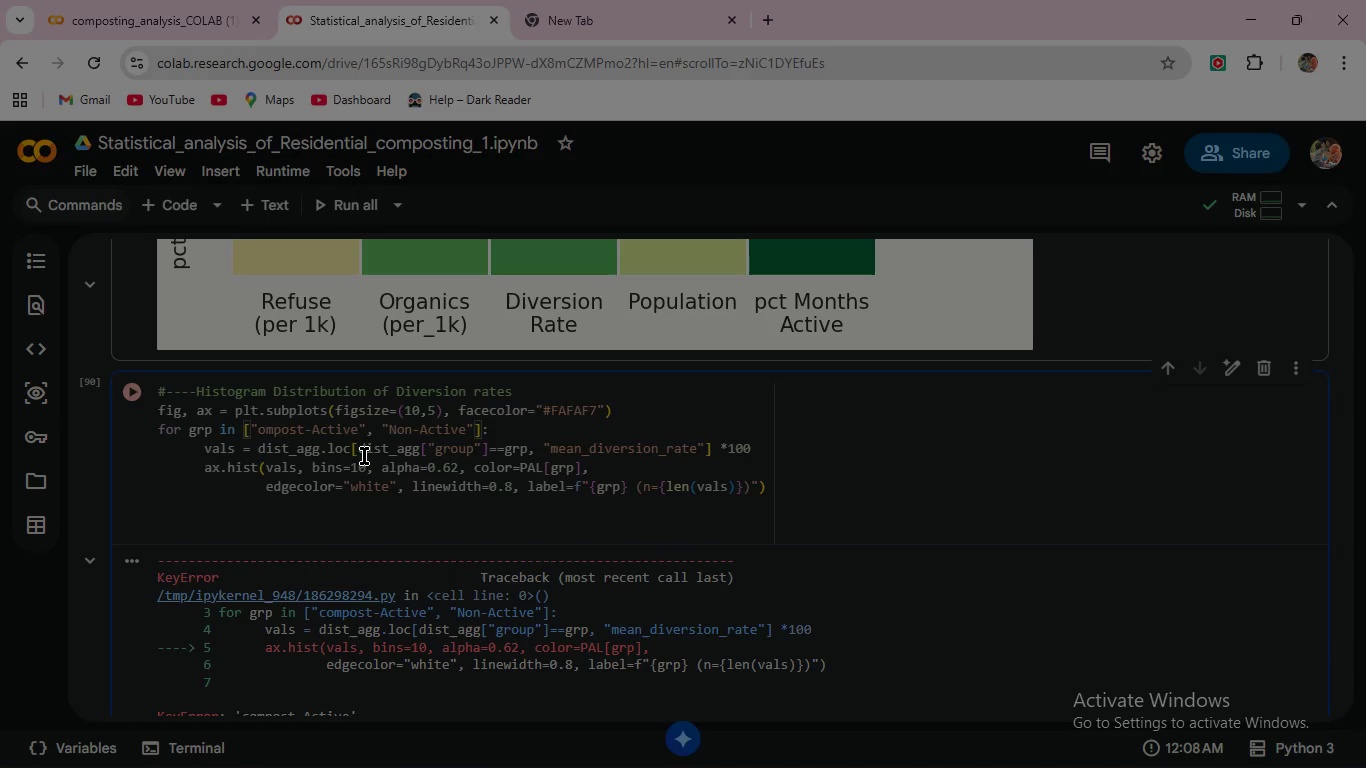 
key(Shift+C)
 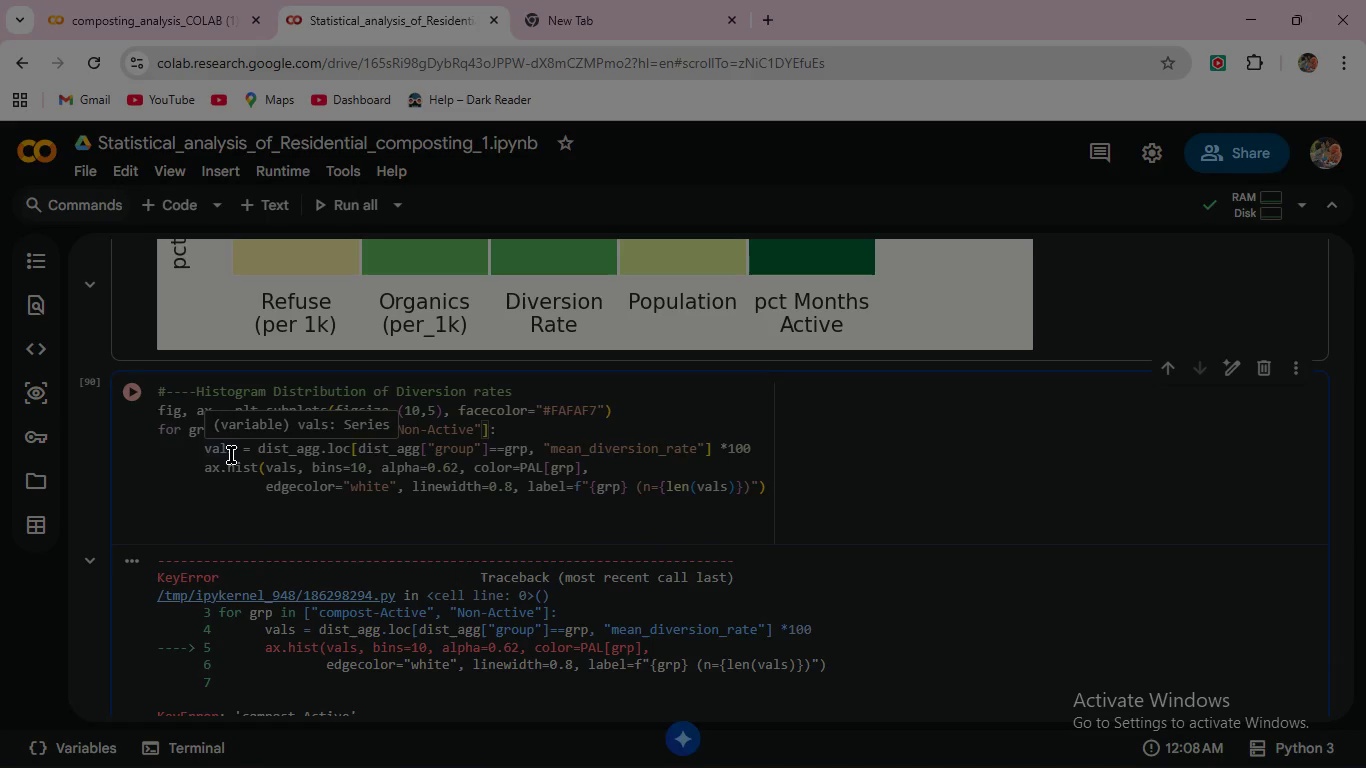 
wait(12.38)
 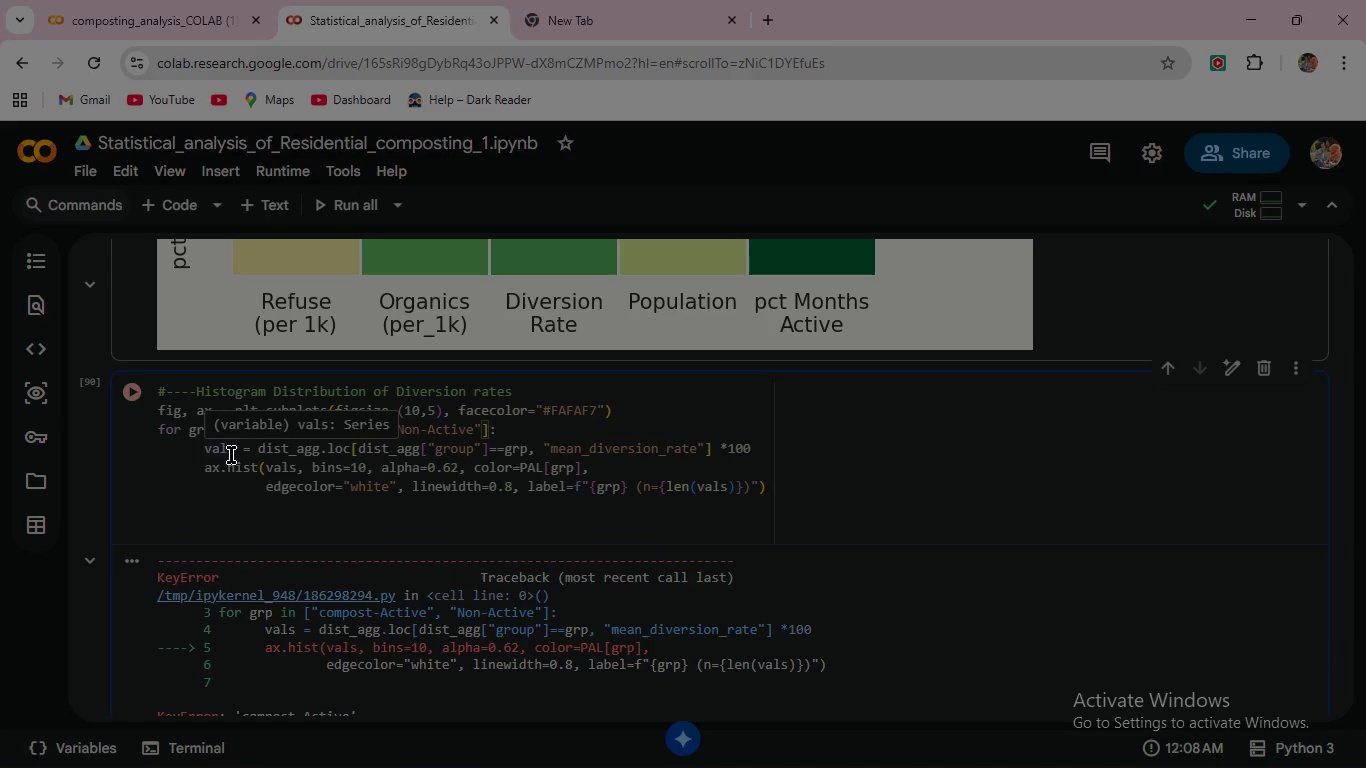 
left_click([137, 394])
 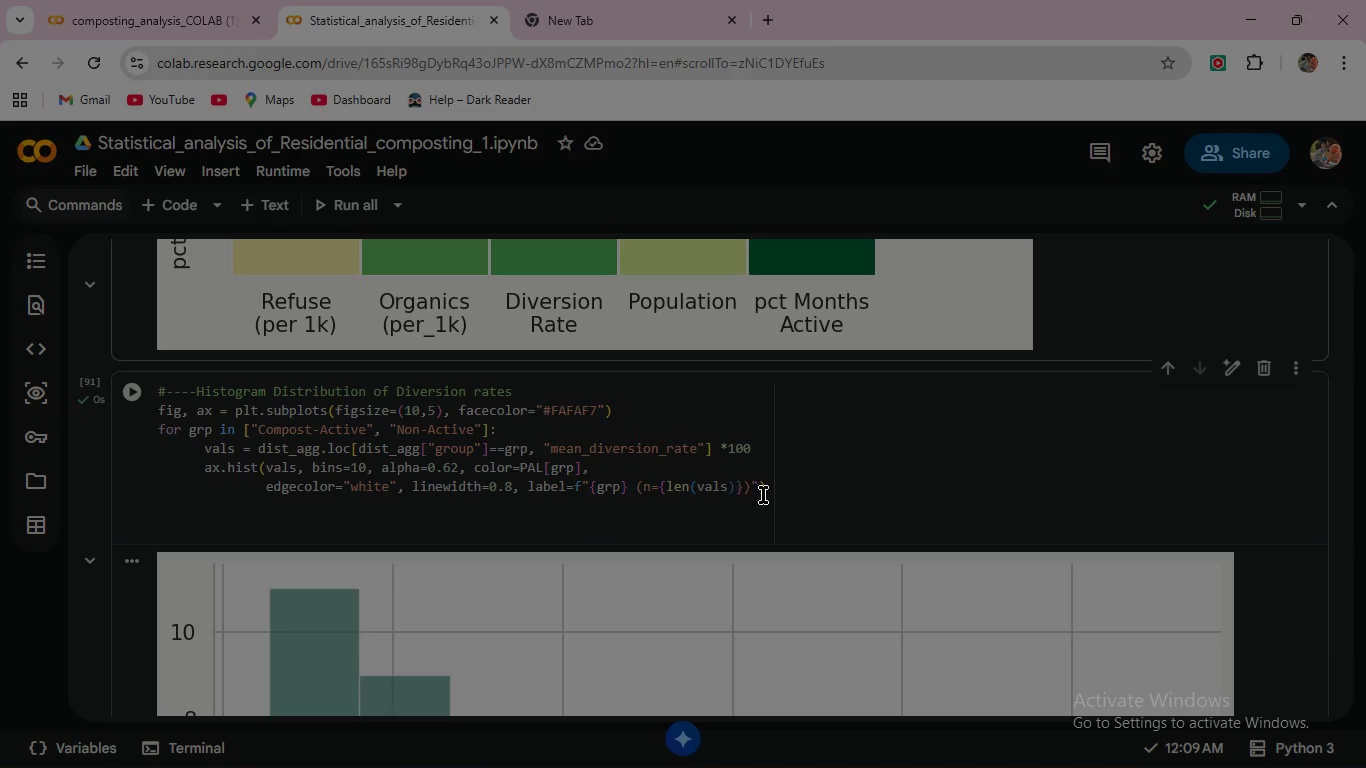 
left_click([765, 480])
 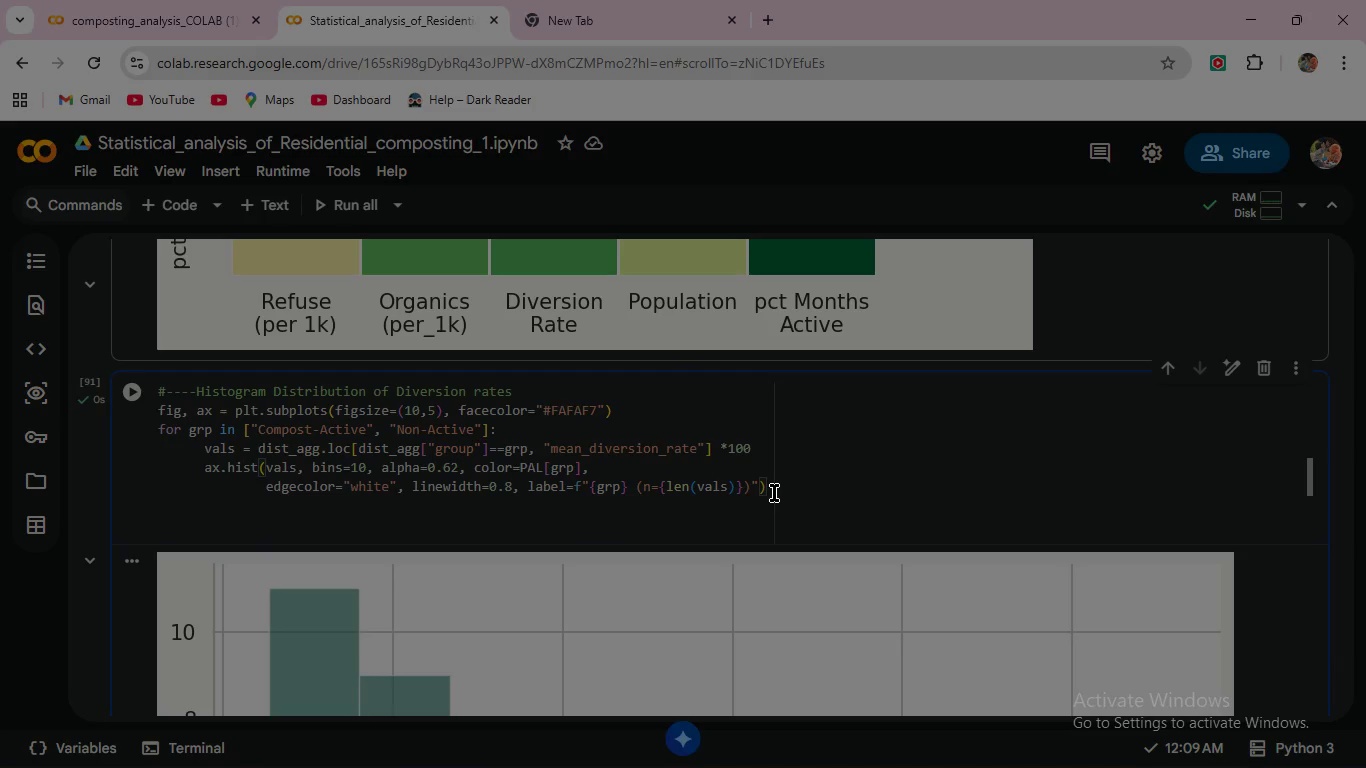 
key(Enter)
 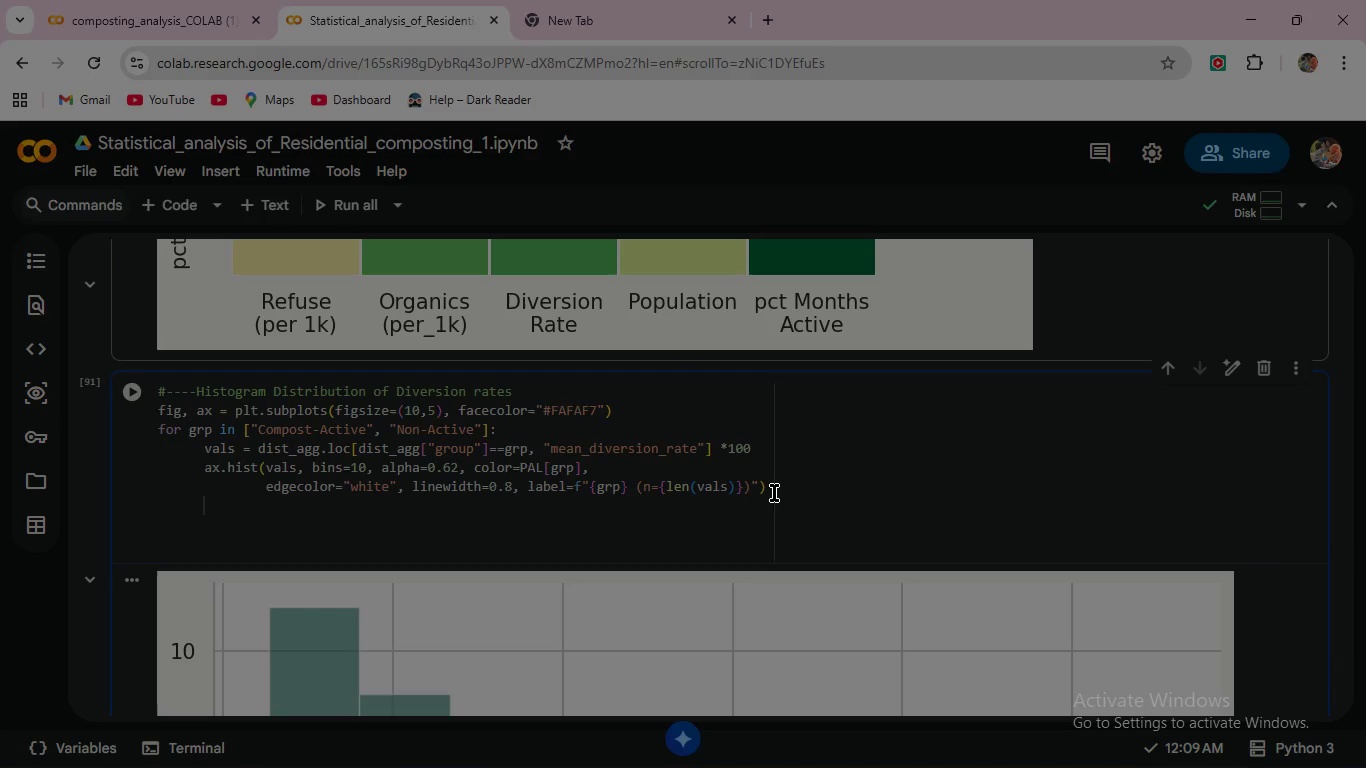 
type(ax.axvline(vals.mean()
 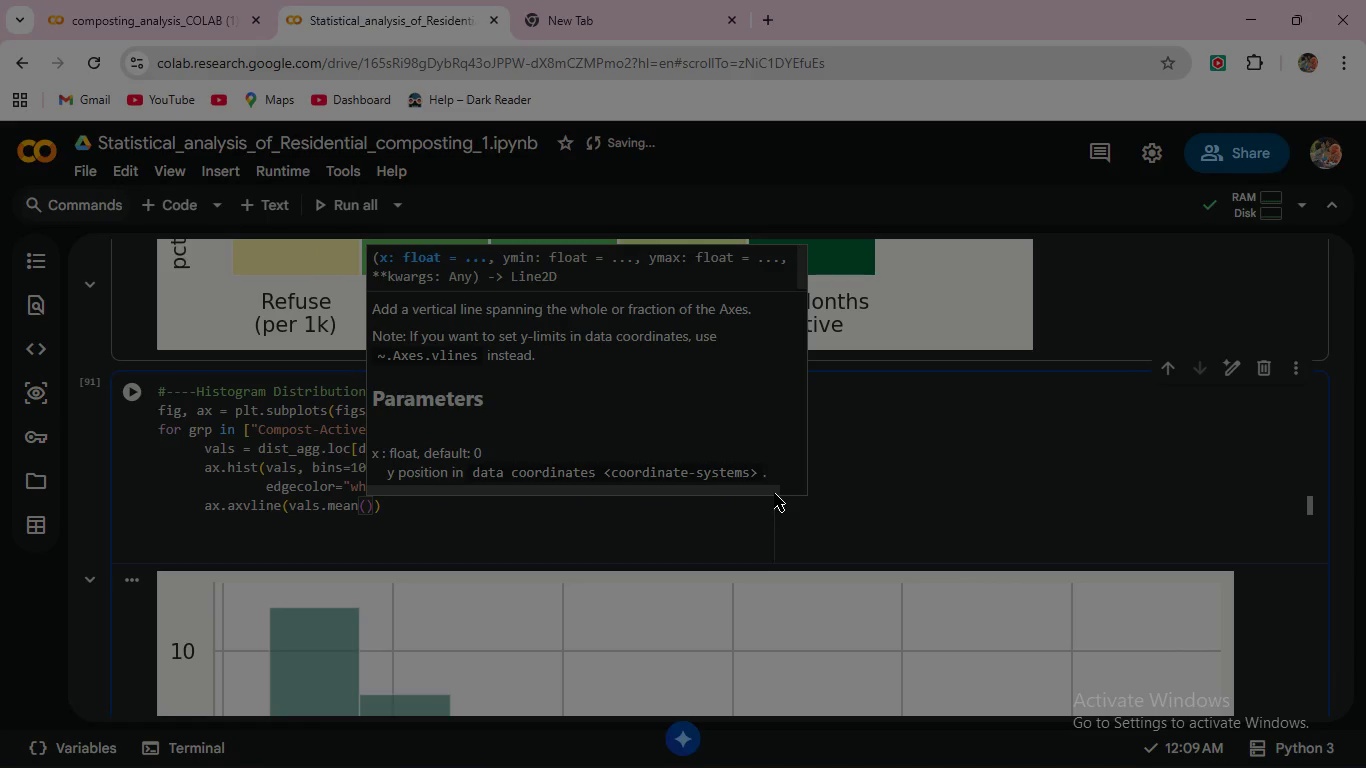 
key(ArrowRight)
 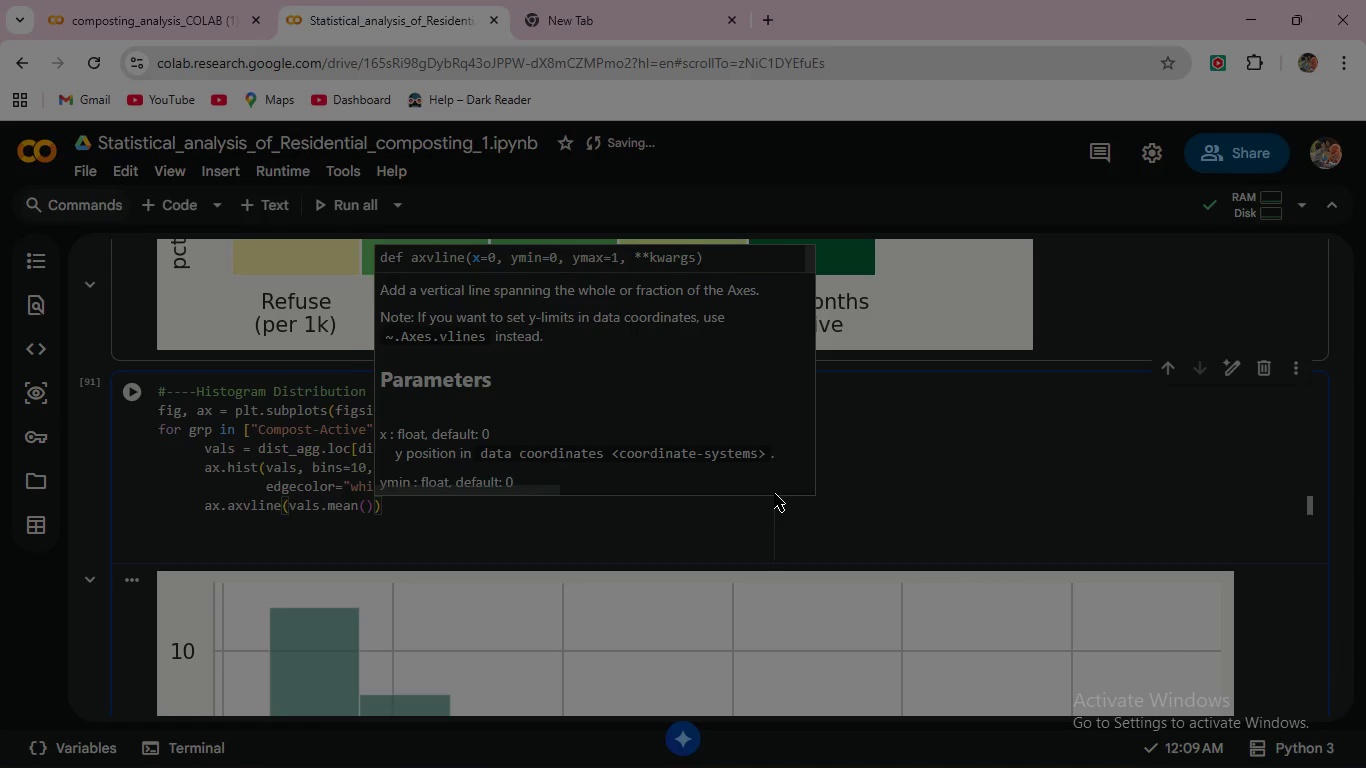 
type(, color=PAL[grp)
 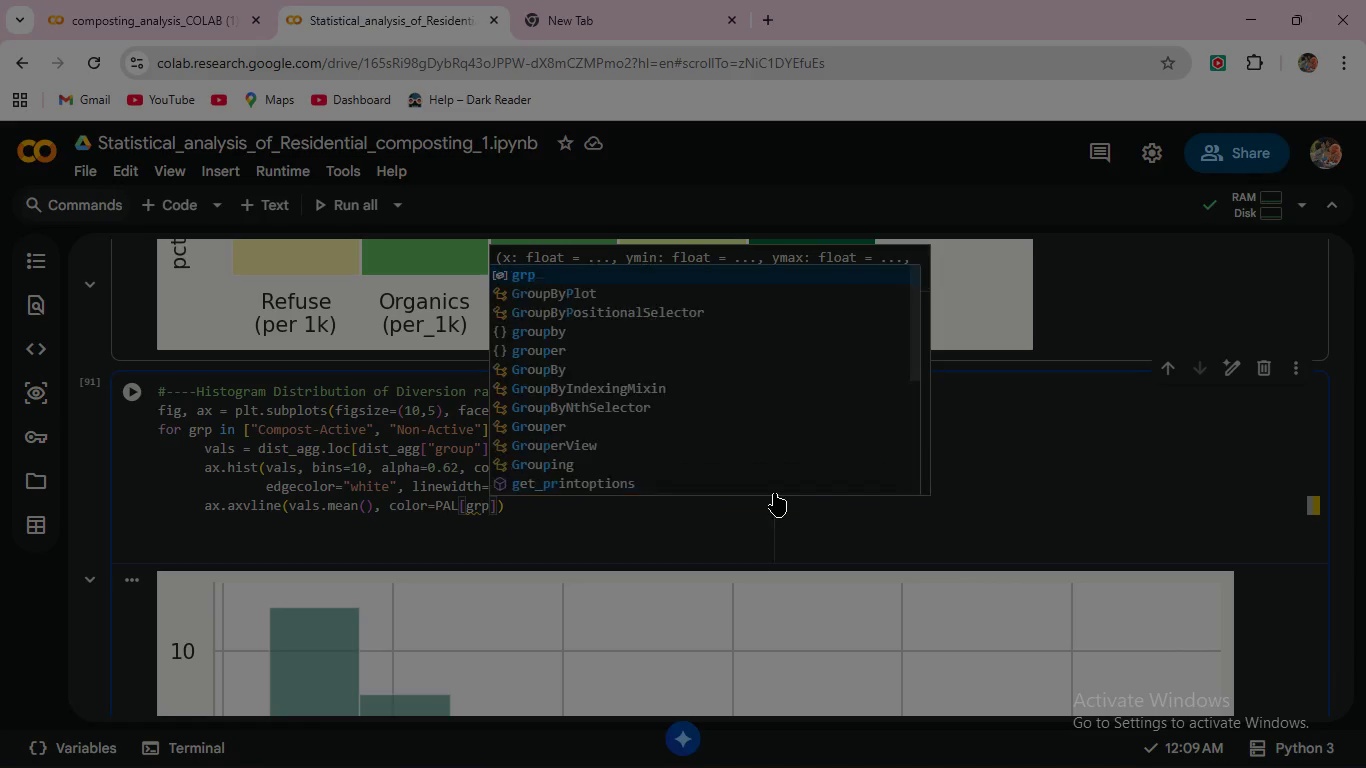 
key(ArrowRight)
 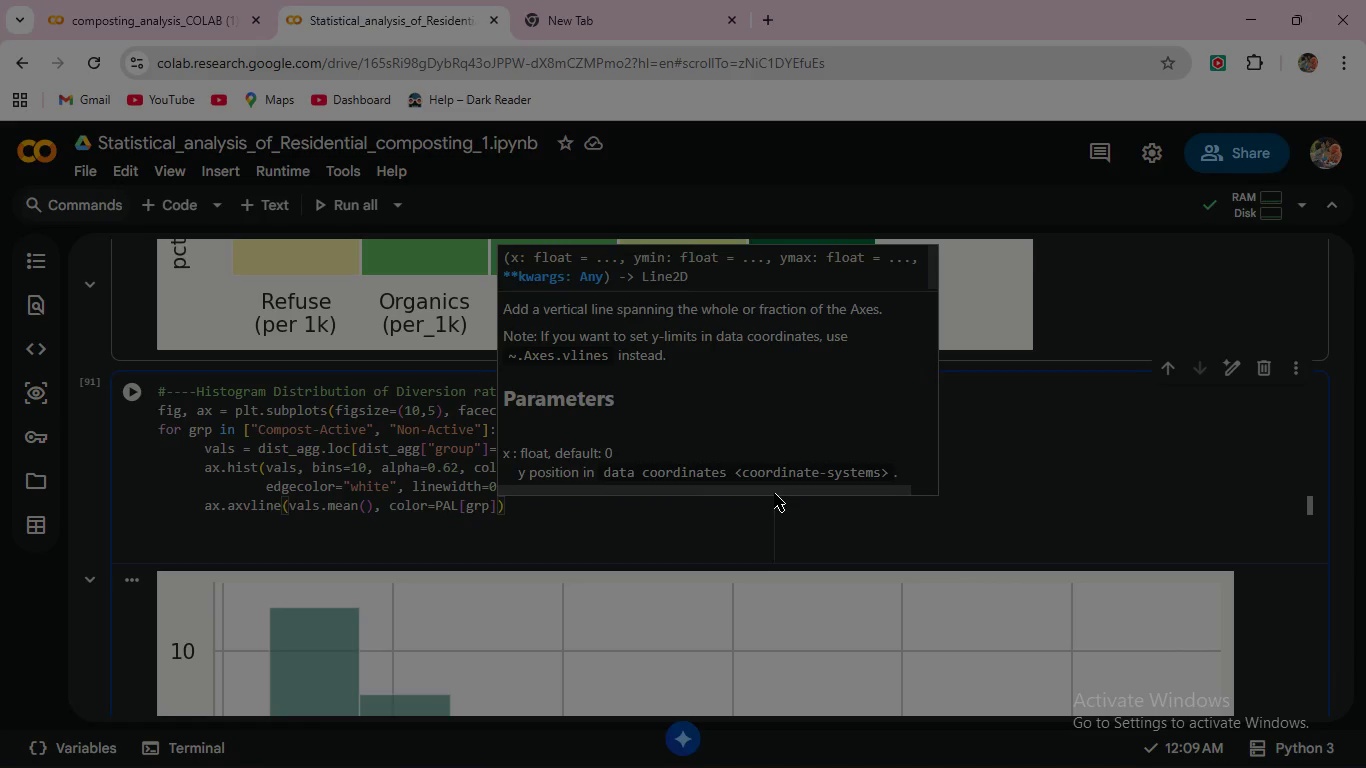 
type(, lw=2.2, ls="--)
 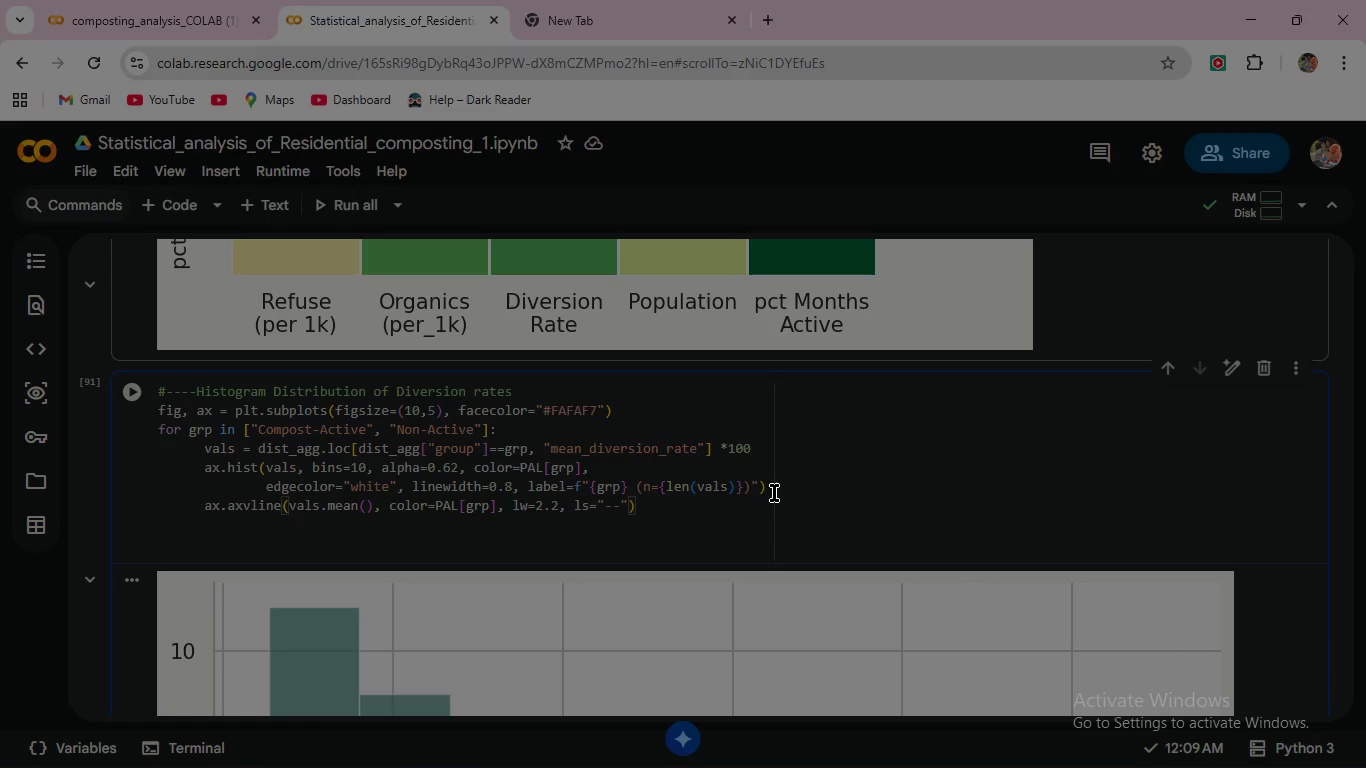 
key(ArrowRight)
 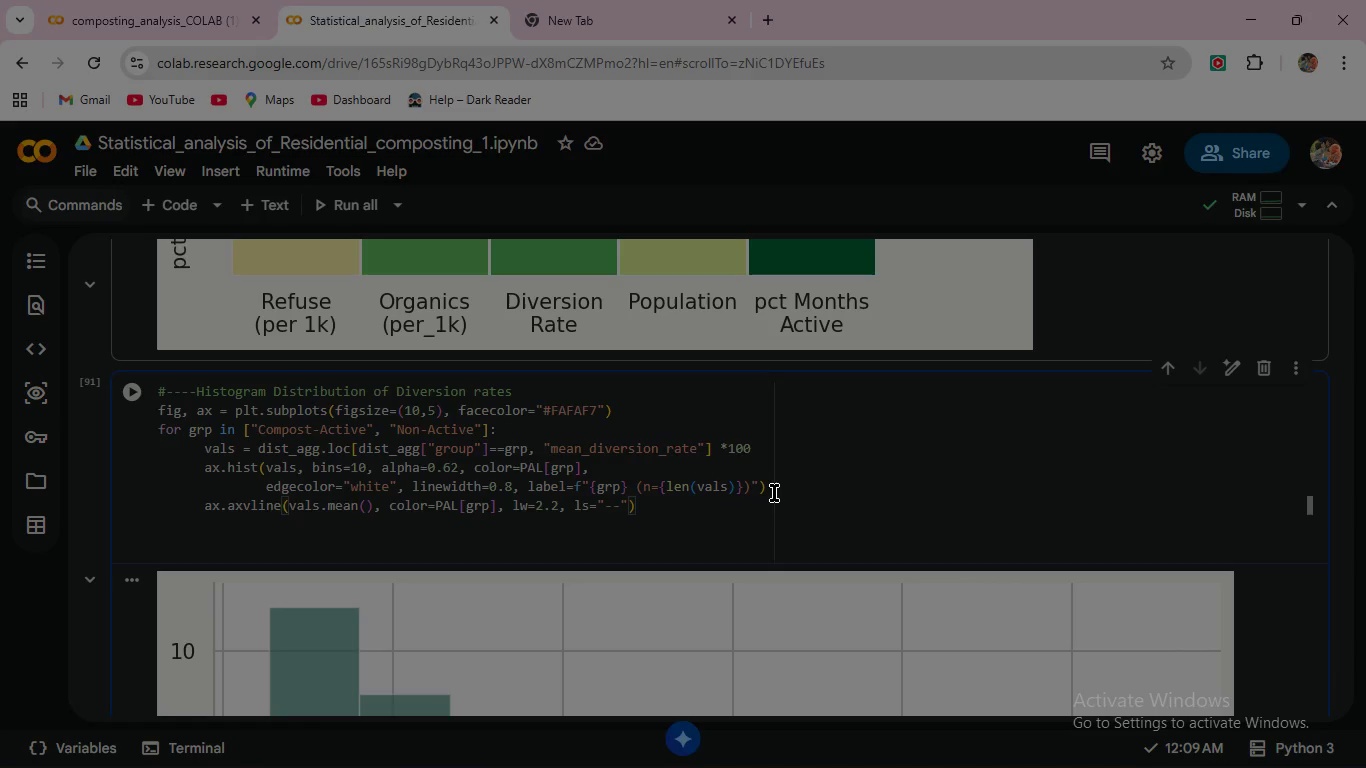 
key(Comma)
 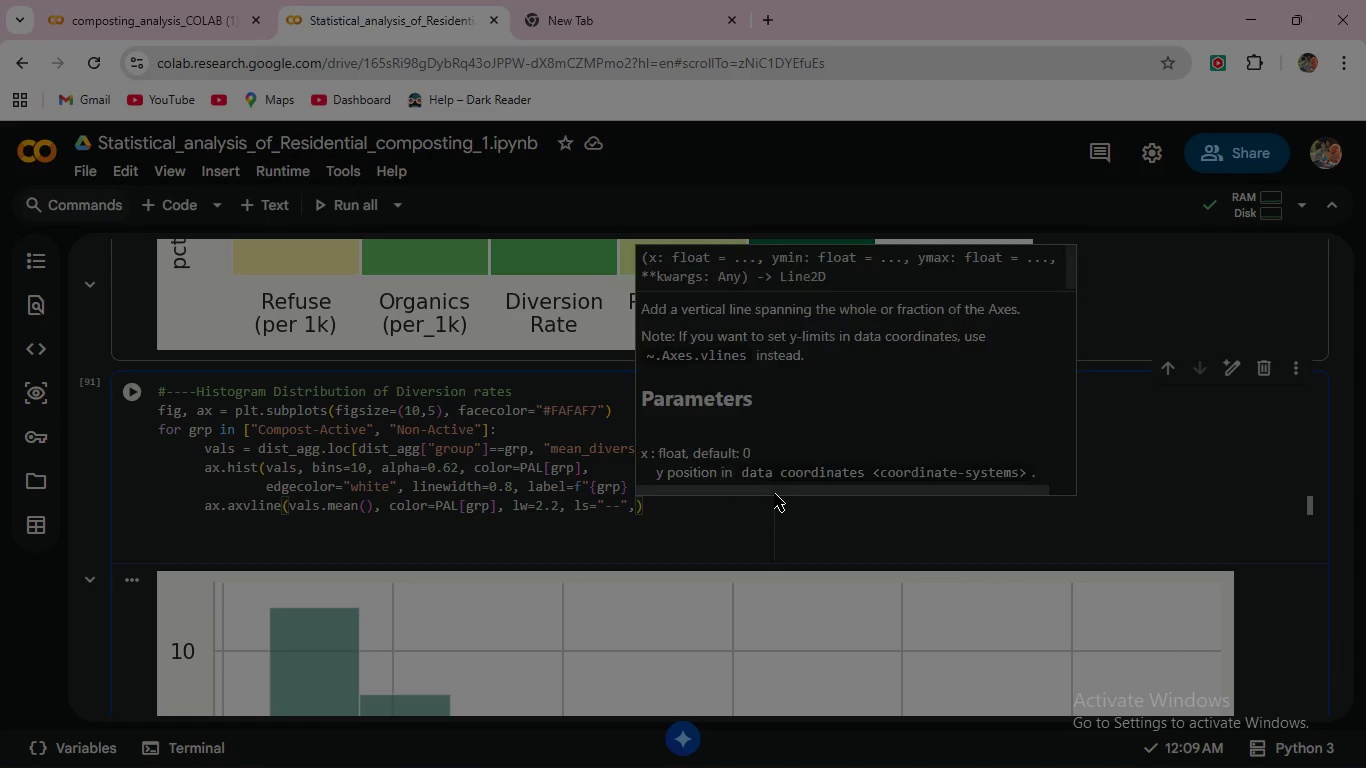 
key(Enter)
 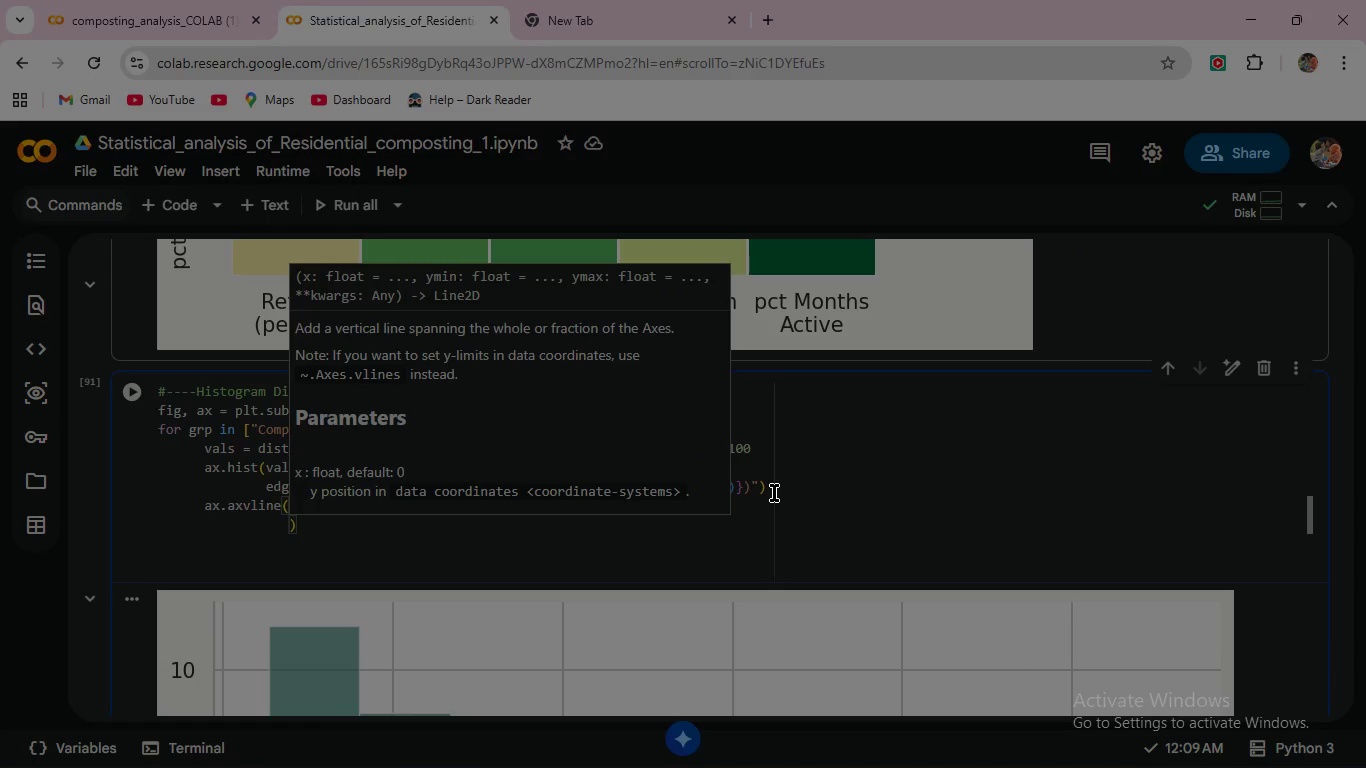 
type(label=f")
 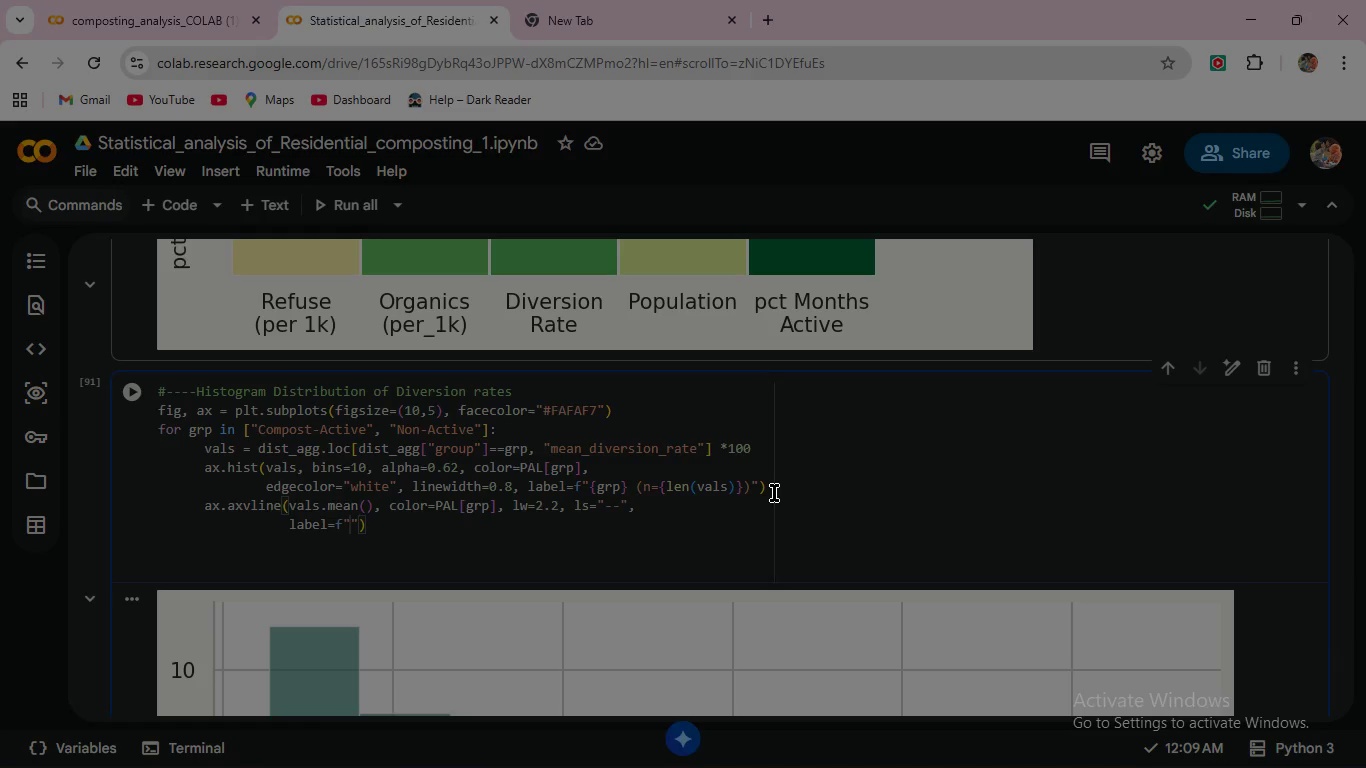 
type( mean = {vals.mean()
 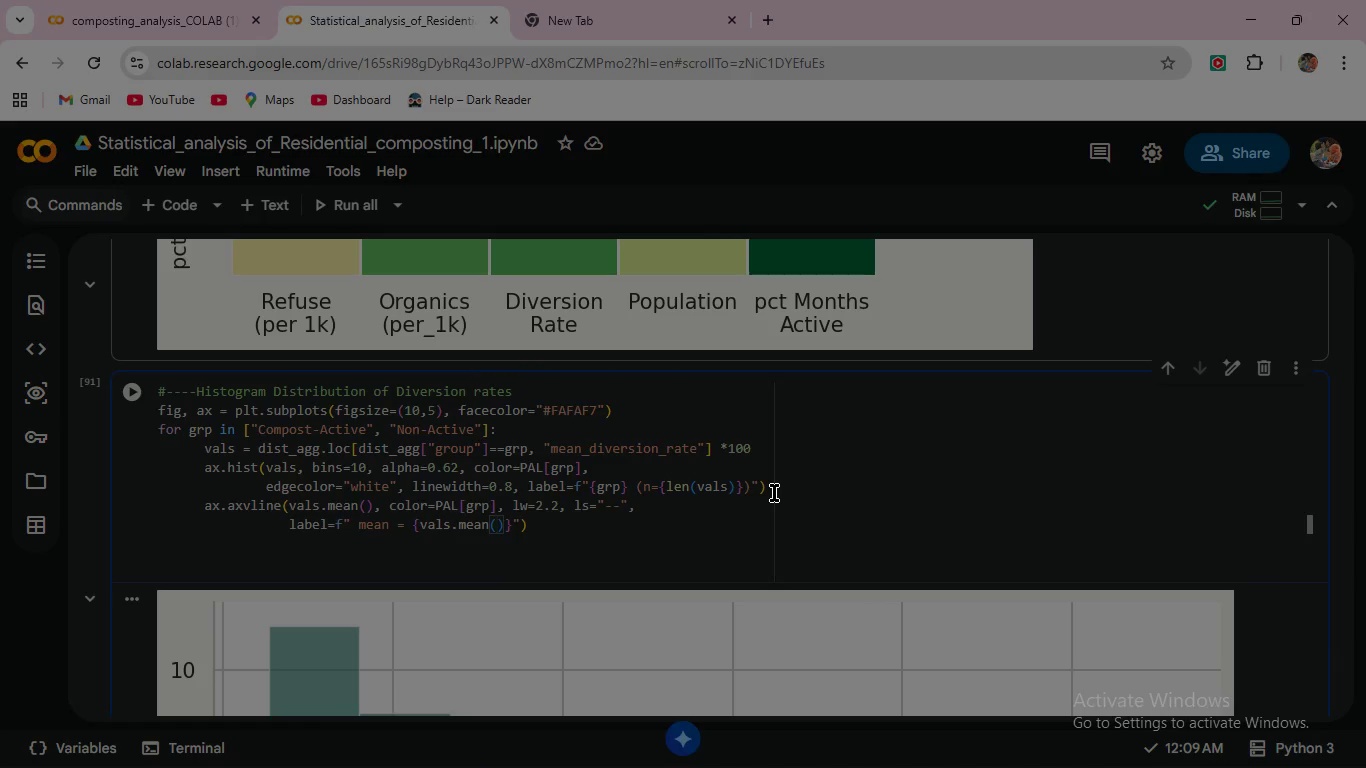 
key(ArrowRight)
 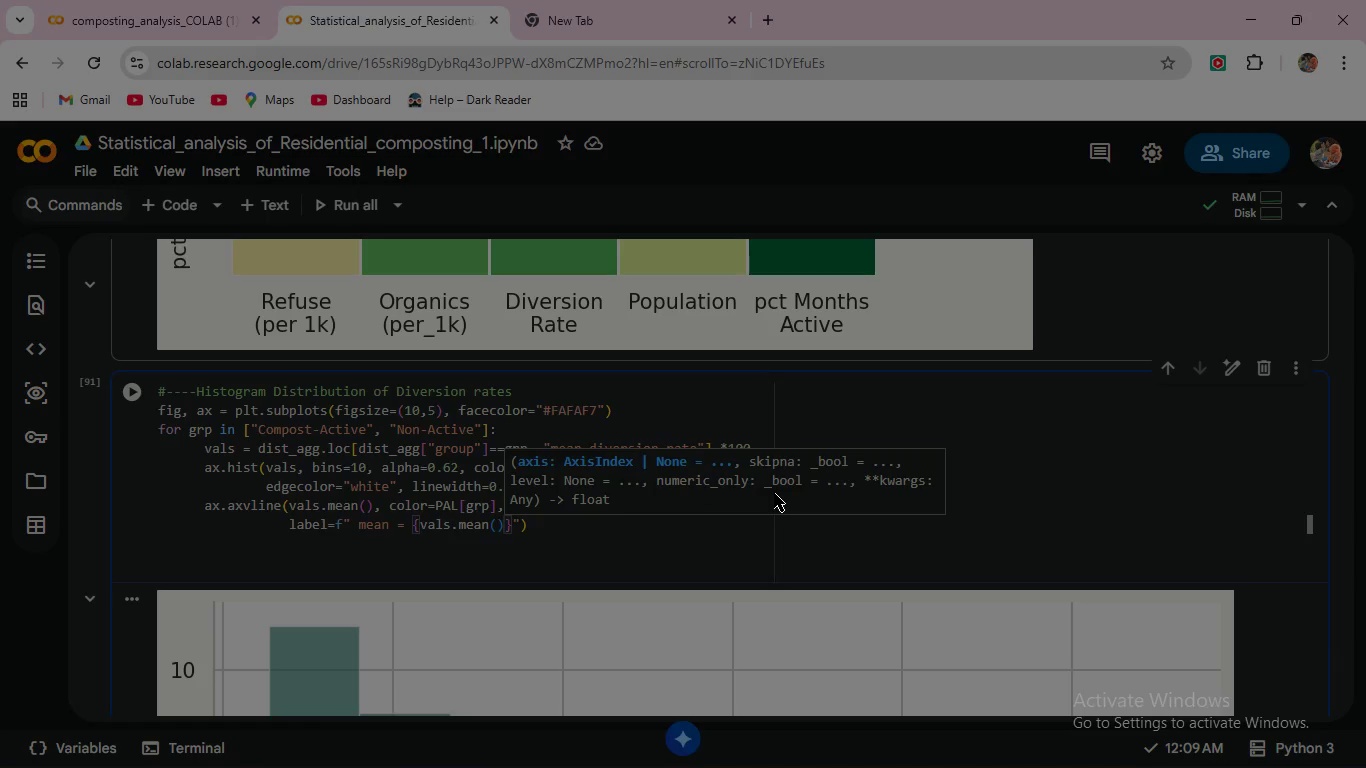 
type(: 2f)
 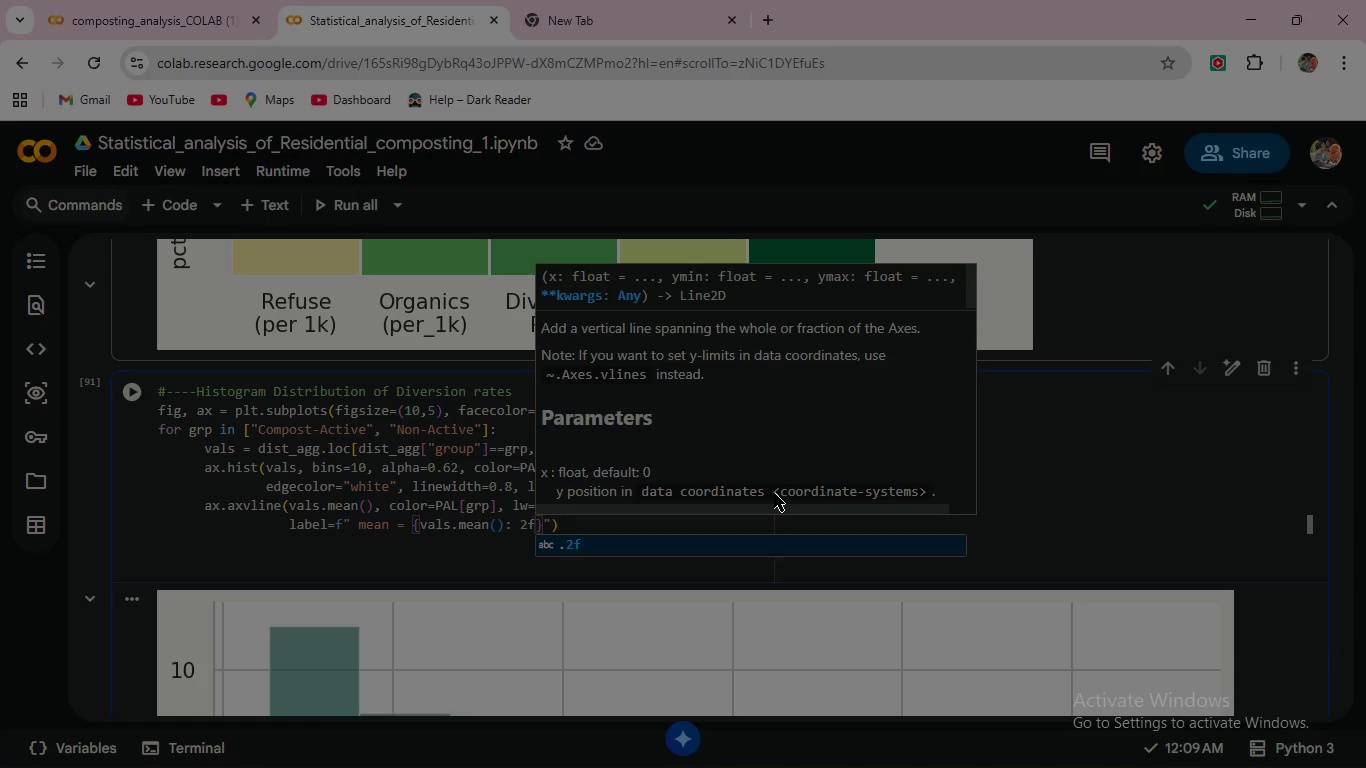 
key(ArrowRight)
 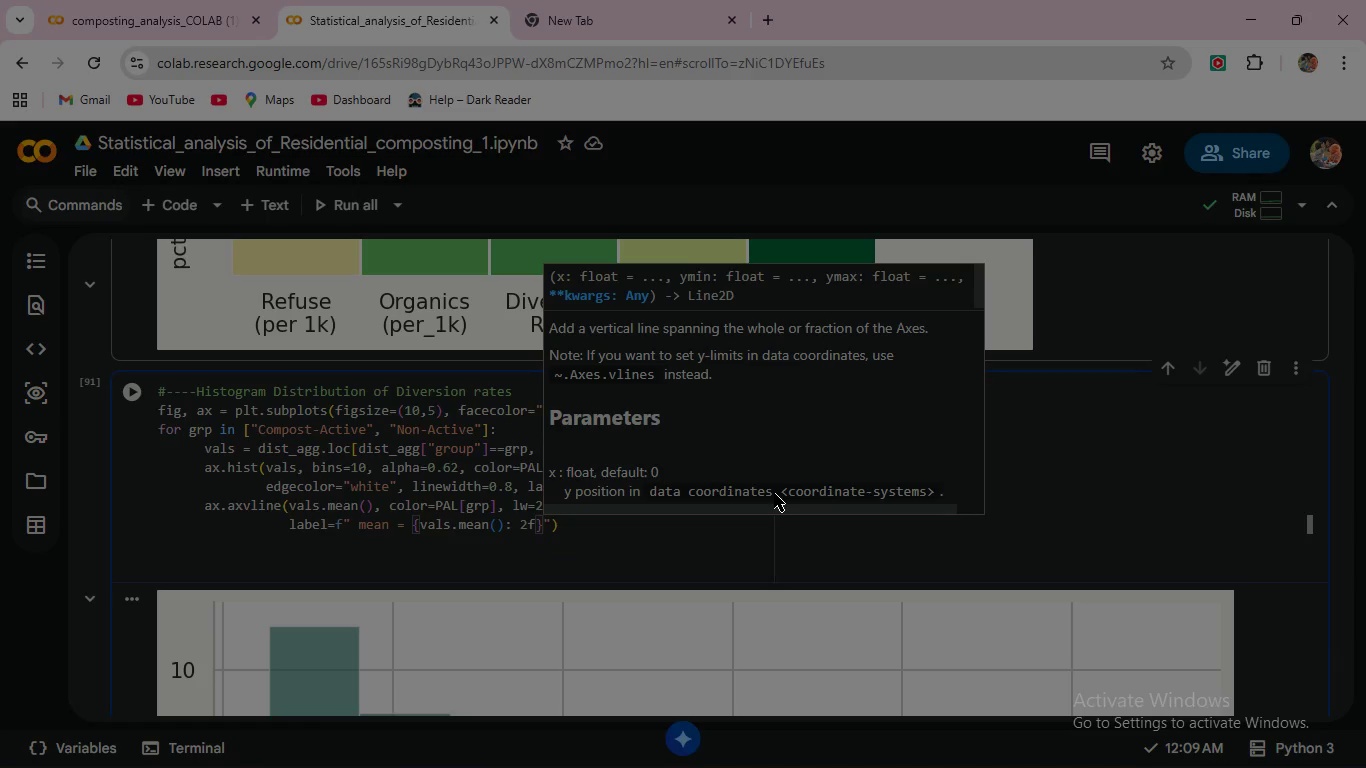 
key(ArrowRight)
 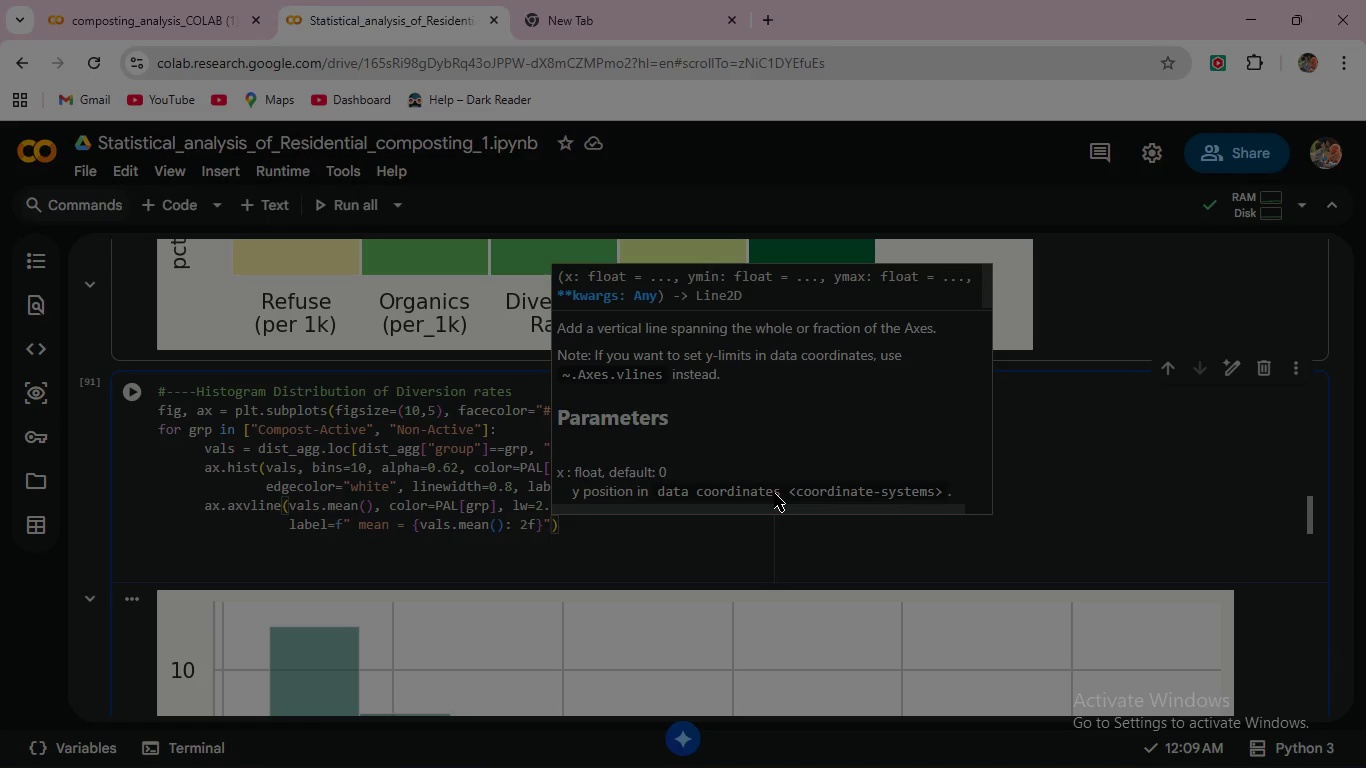 
key(ArrowLeft)
 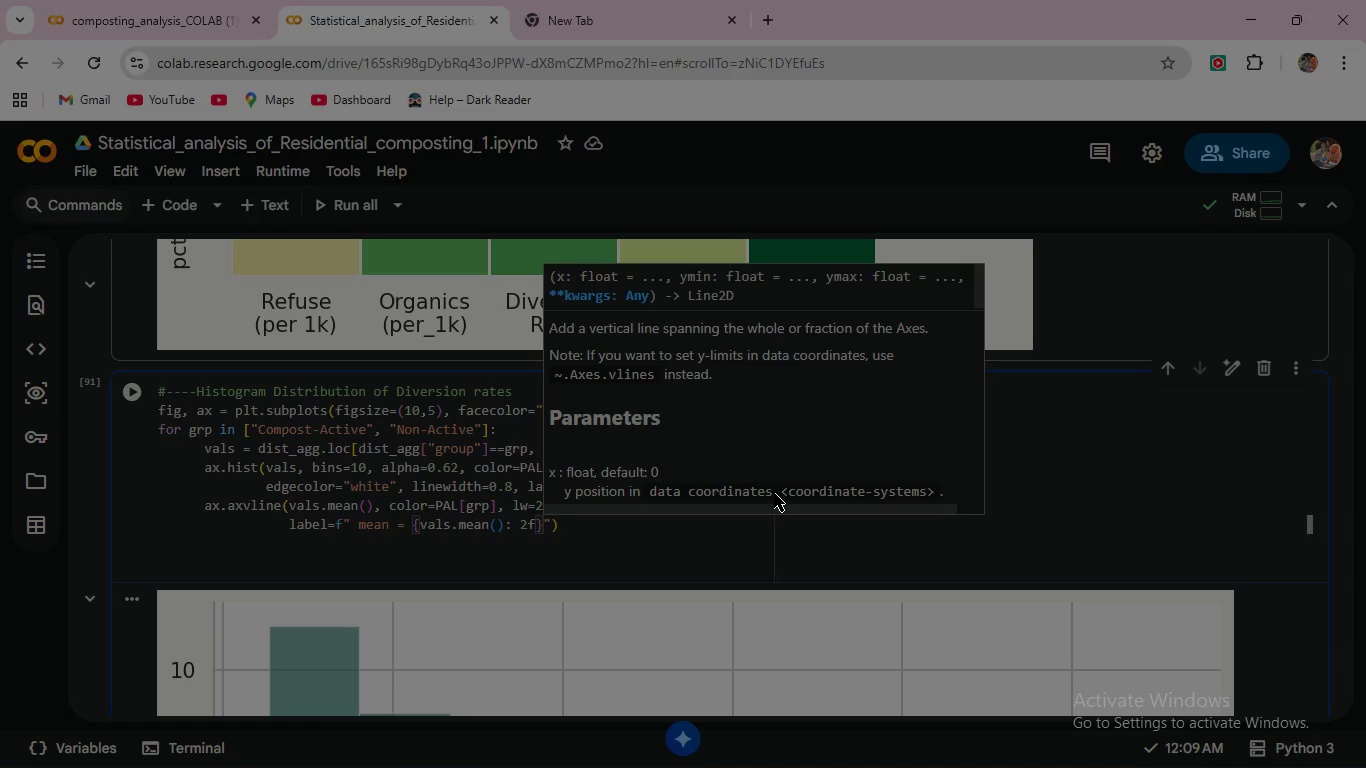 
key(Shift+5)
 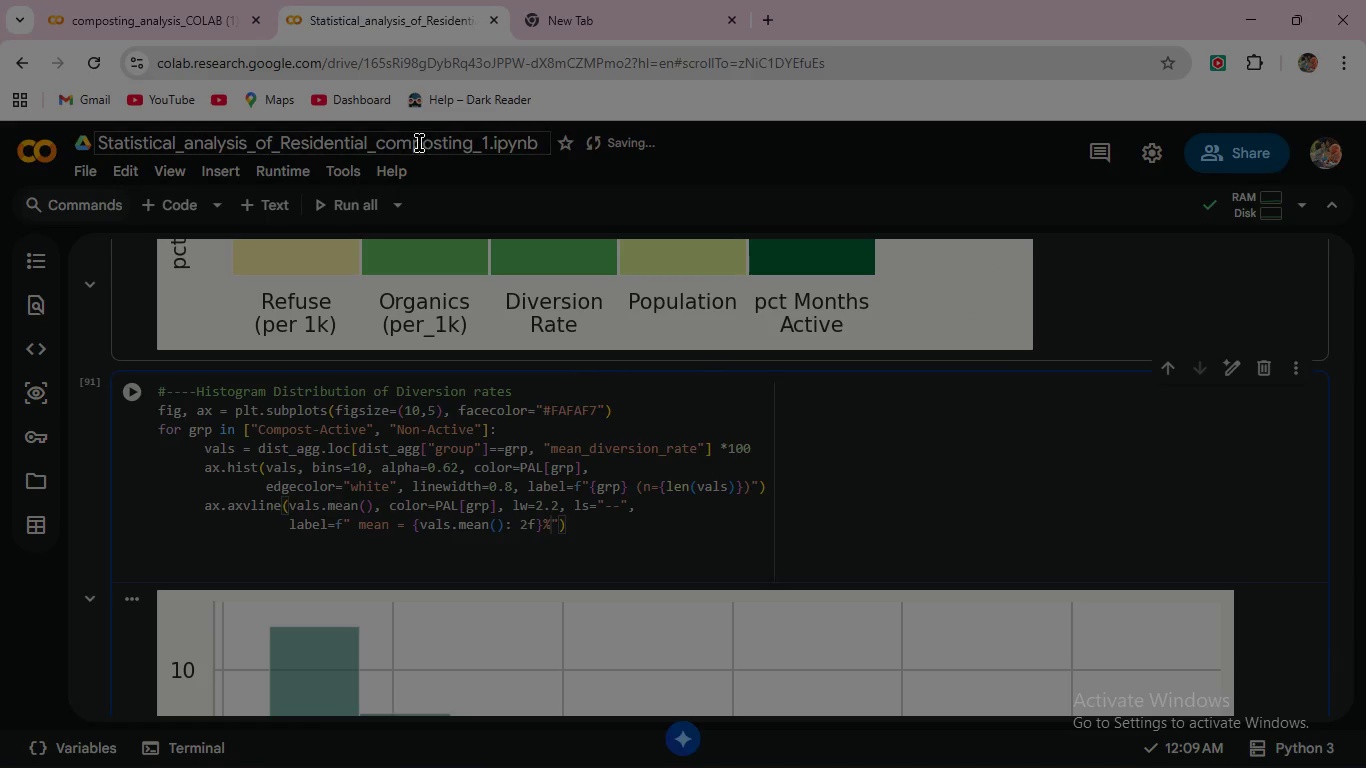 
wait(5.66)
 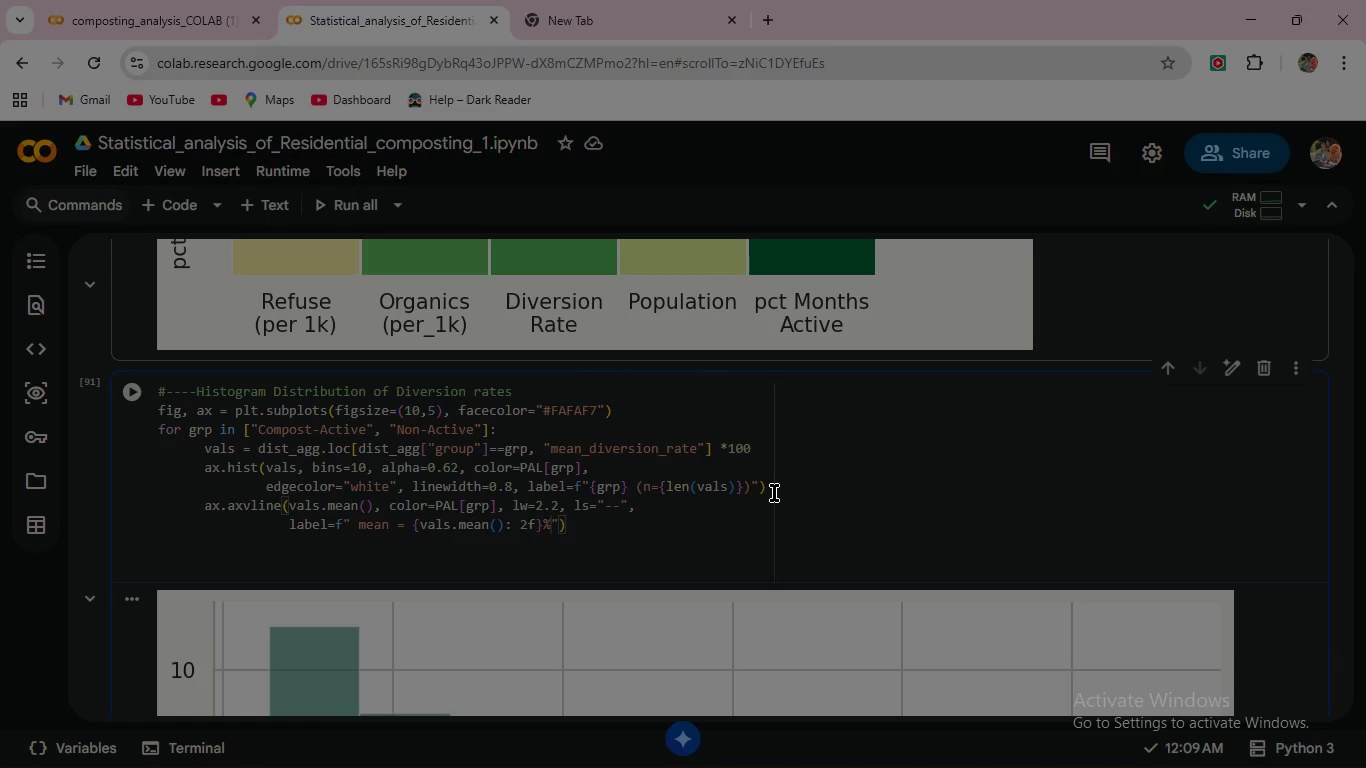 
left_click([132, 392])
 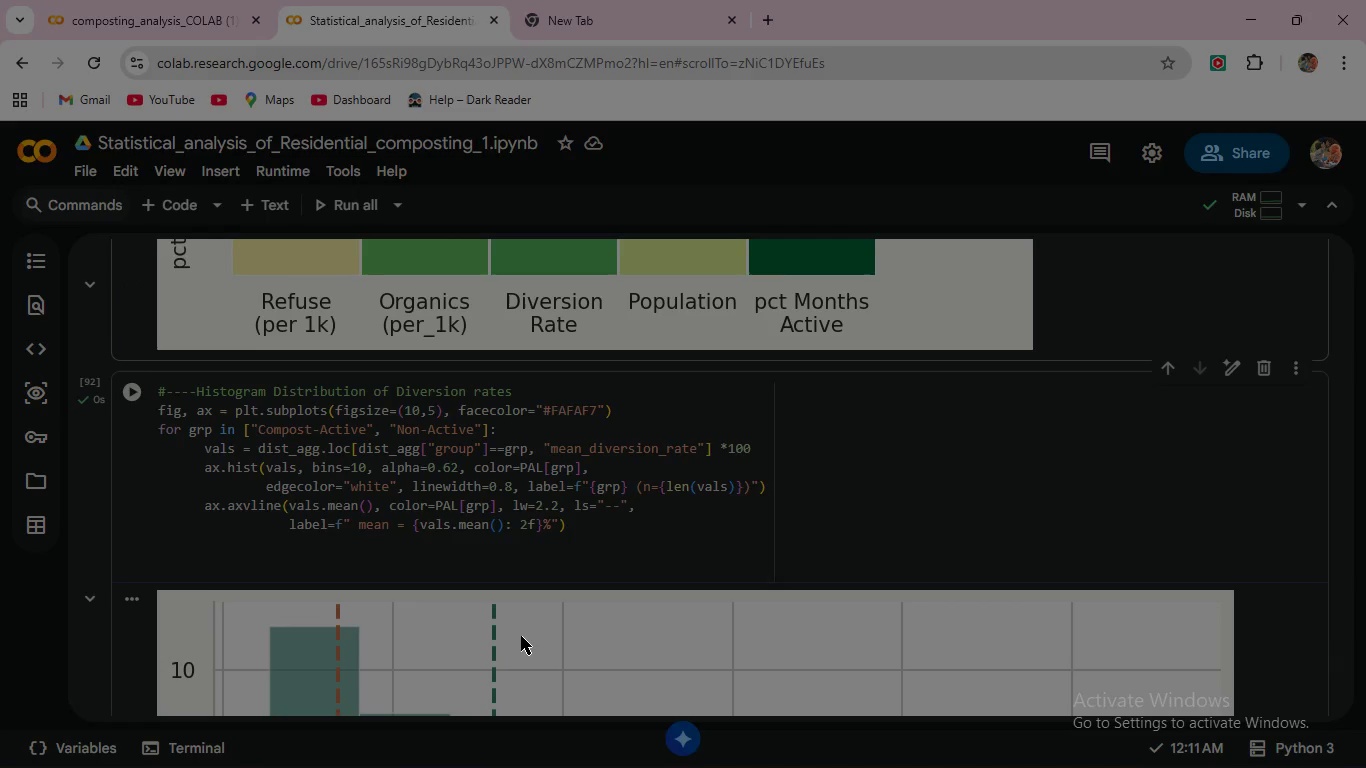 
scroll: coordinate [522, 632], scroll_direction: none, amount: 0.0
 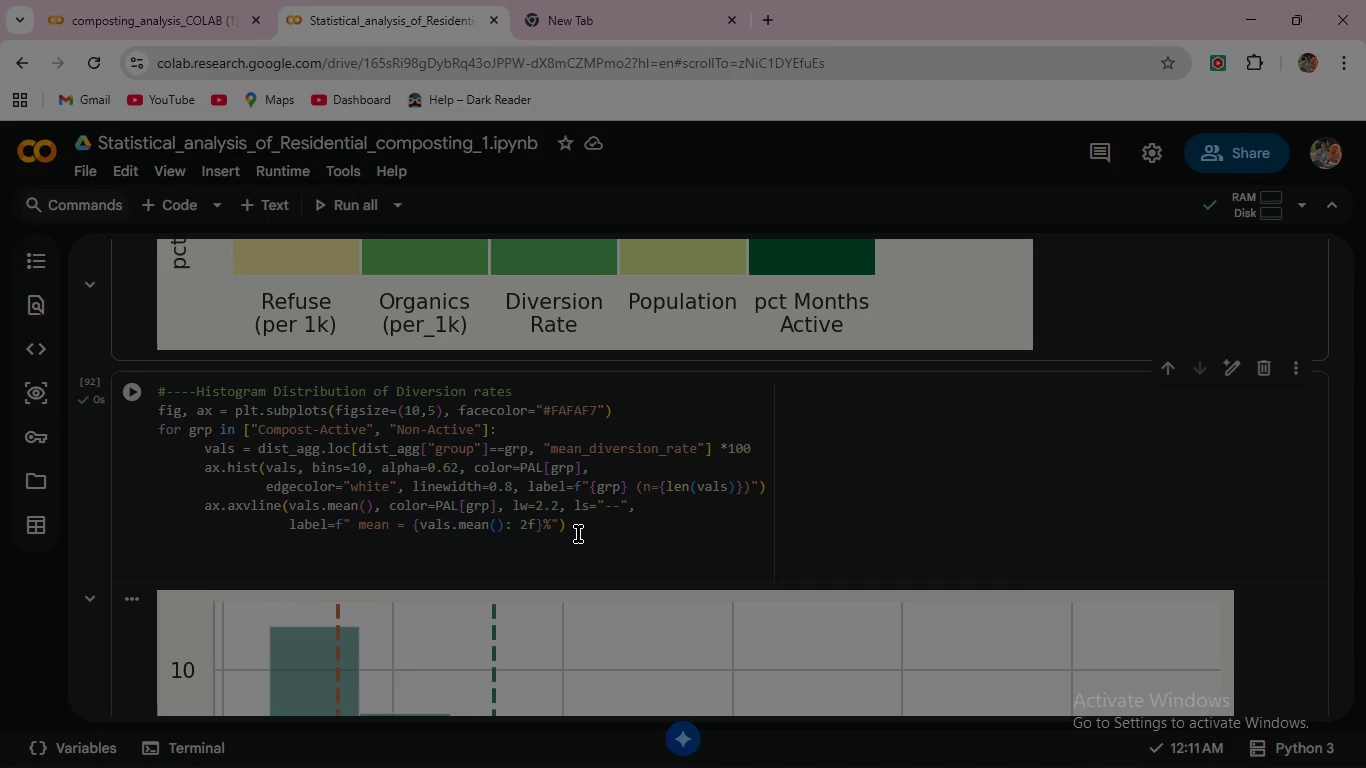 
left_click([581, 523])
 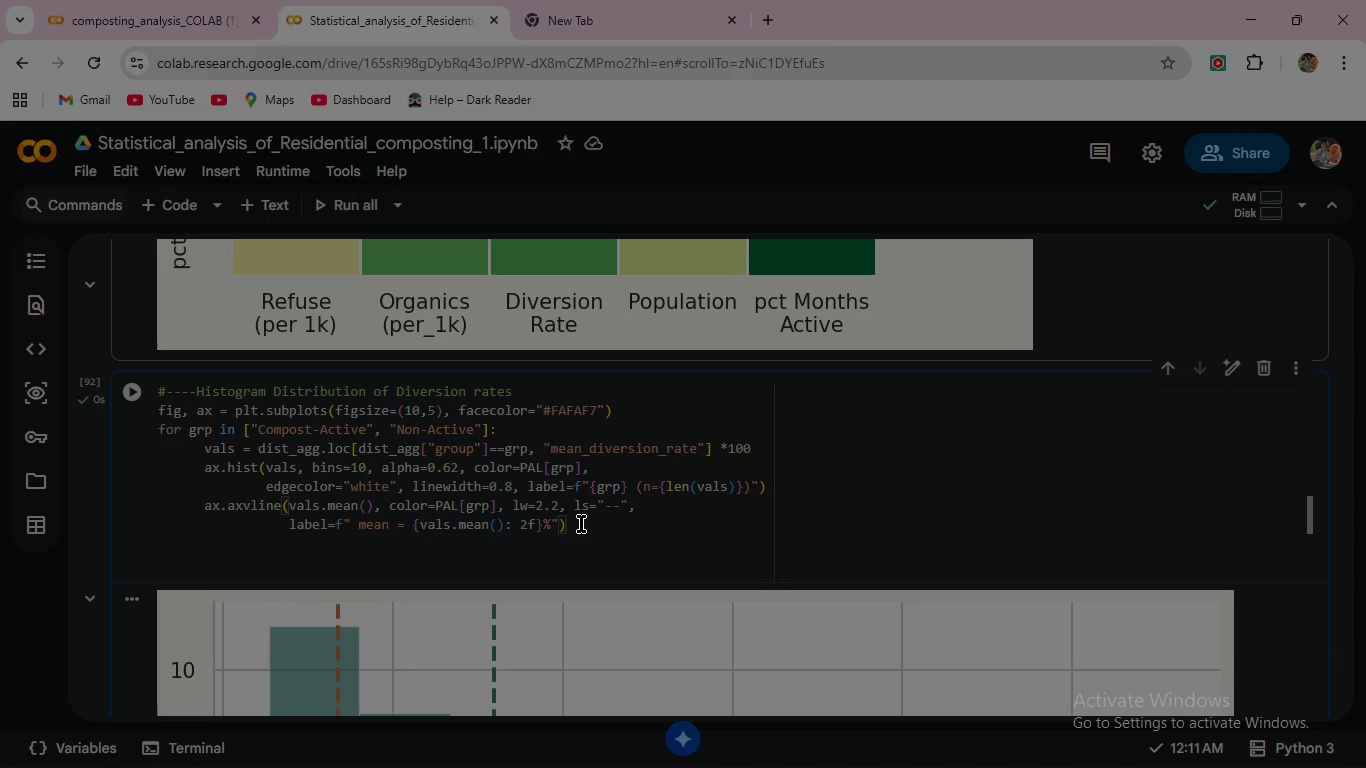 
key(Enter)
 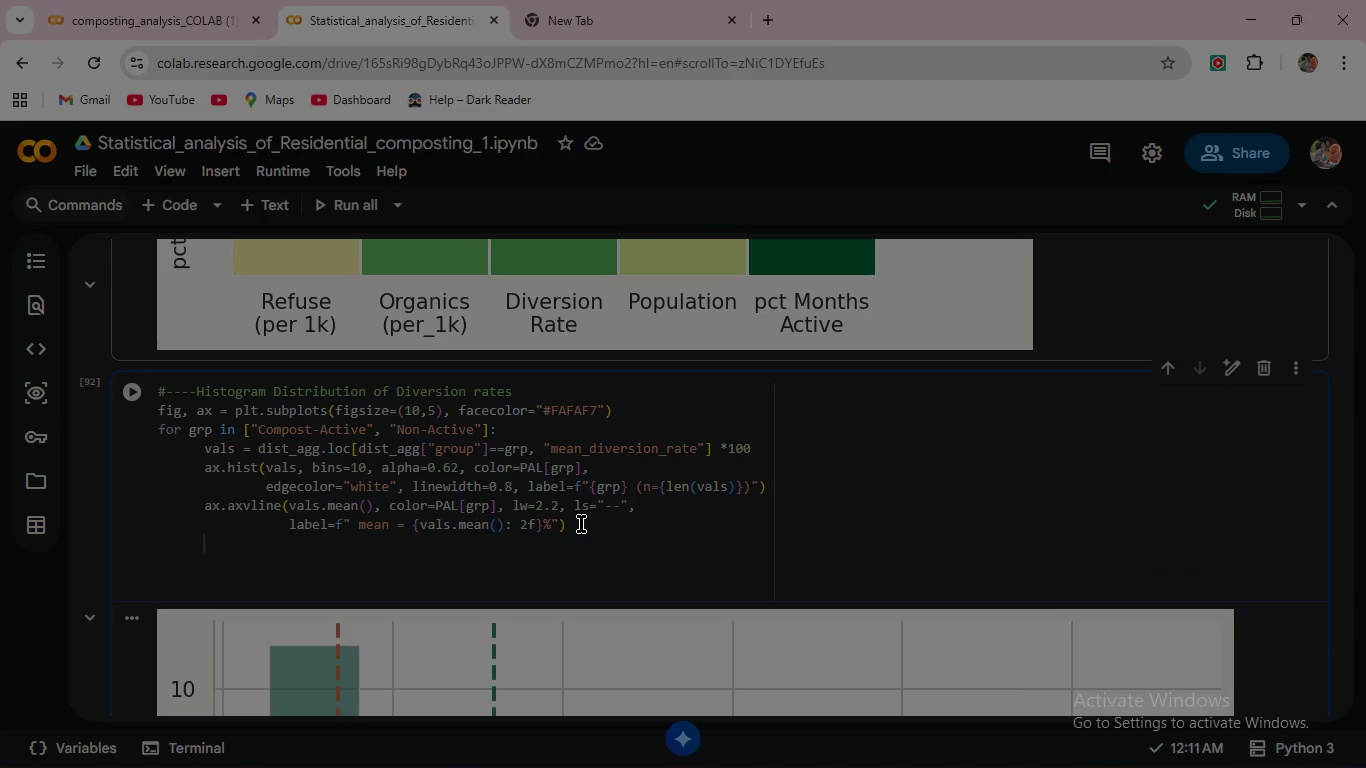 
key(Backspace)
key(Backspace)
key(Backspace)
type(ax.set)
 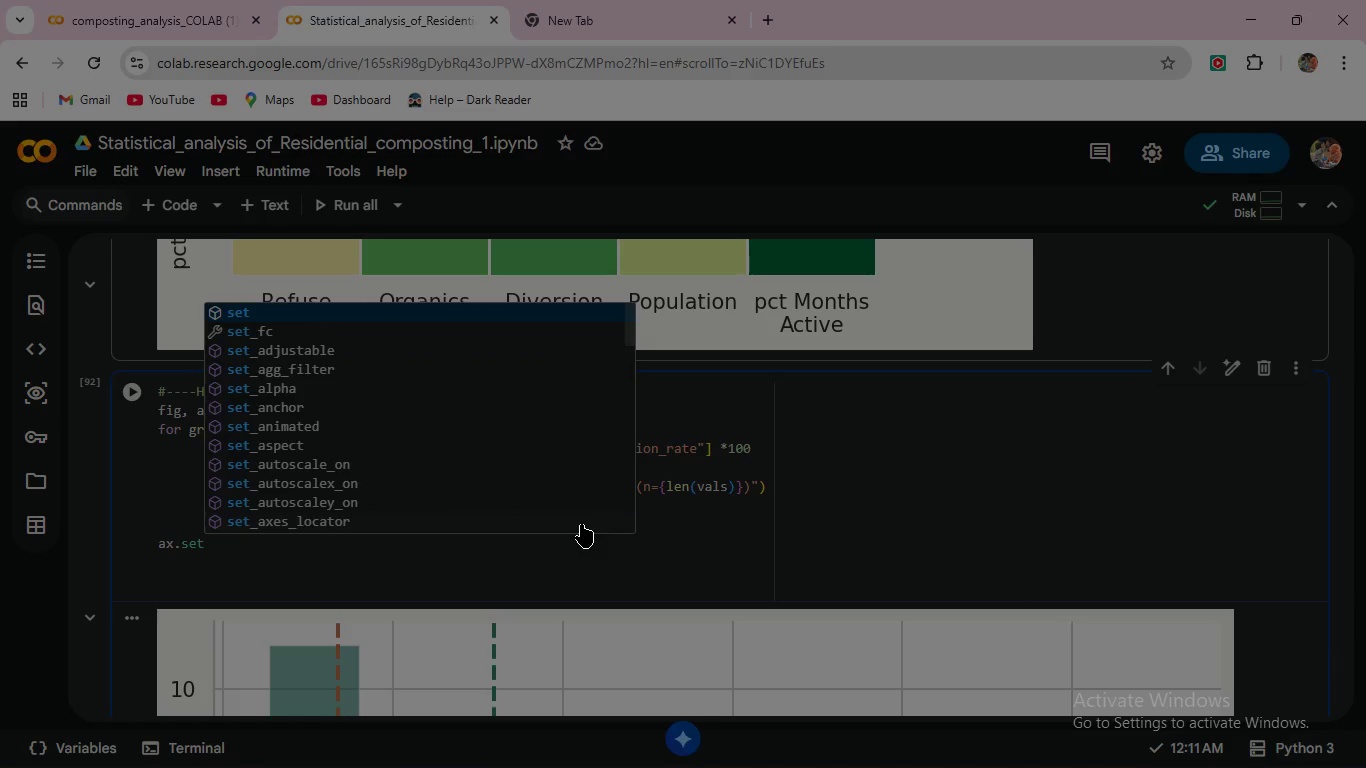 
type(_xlabel("Average Diversion Rate (%)
 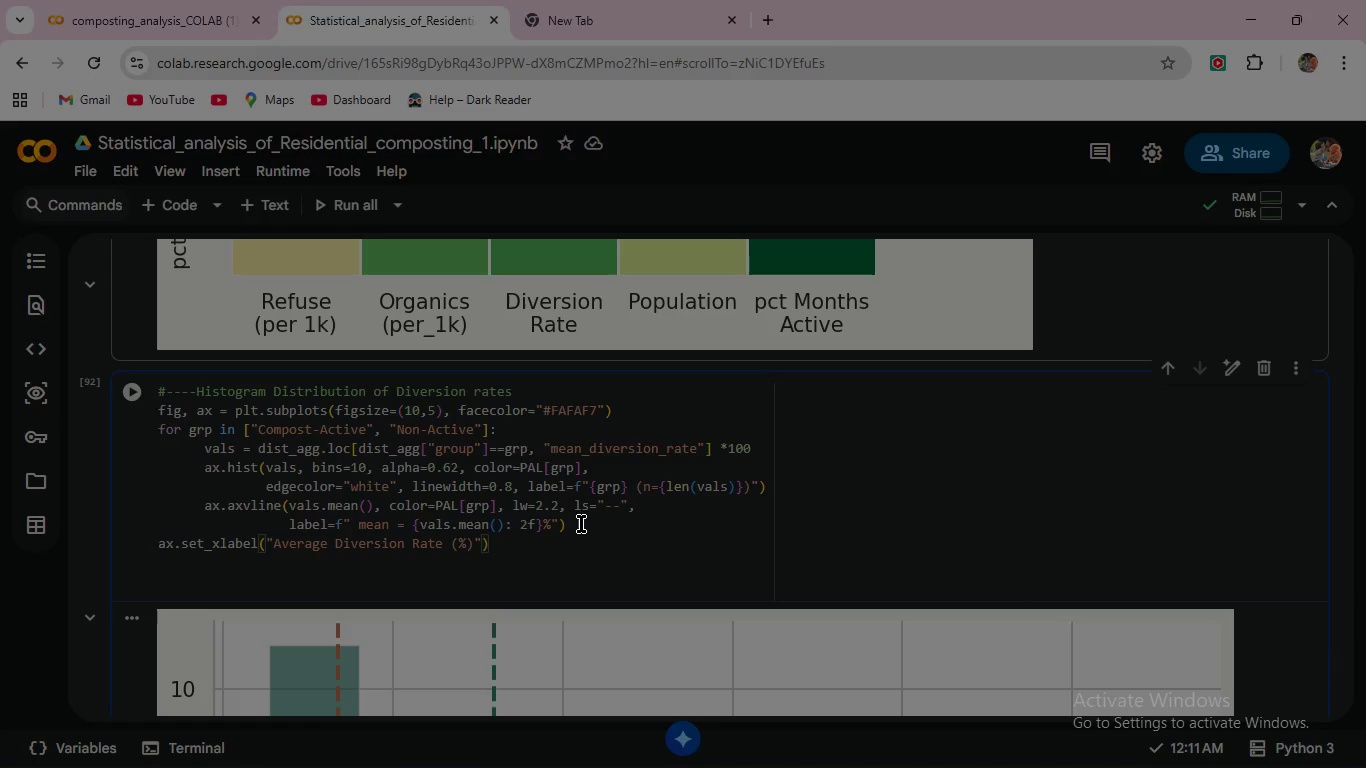 
key(ArrowRight)
 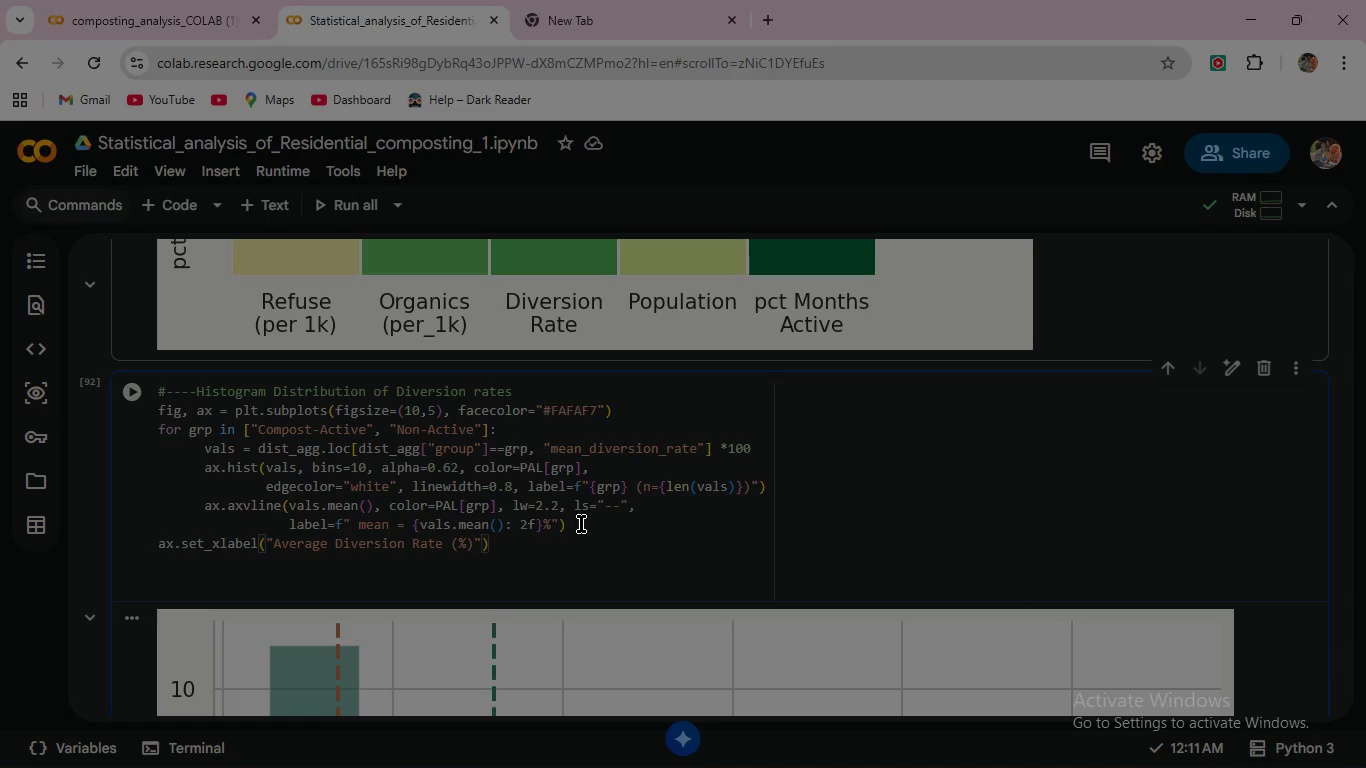 
key(ArrowRight)
 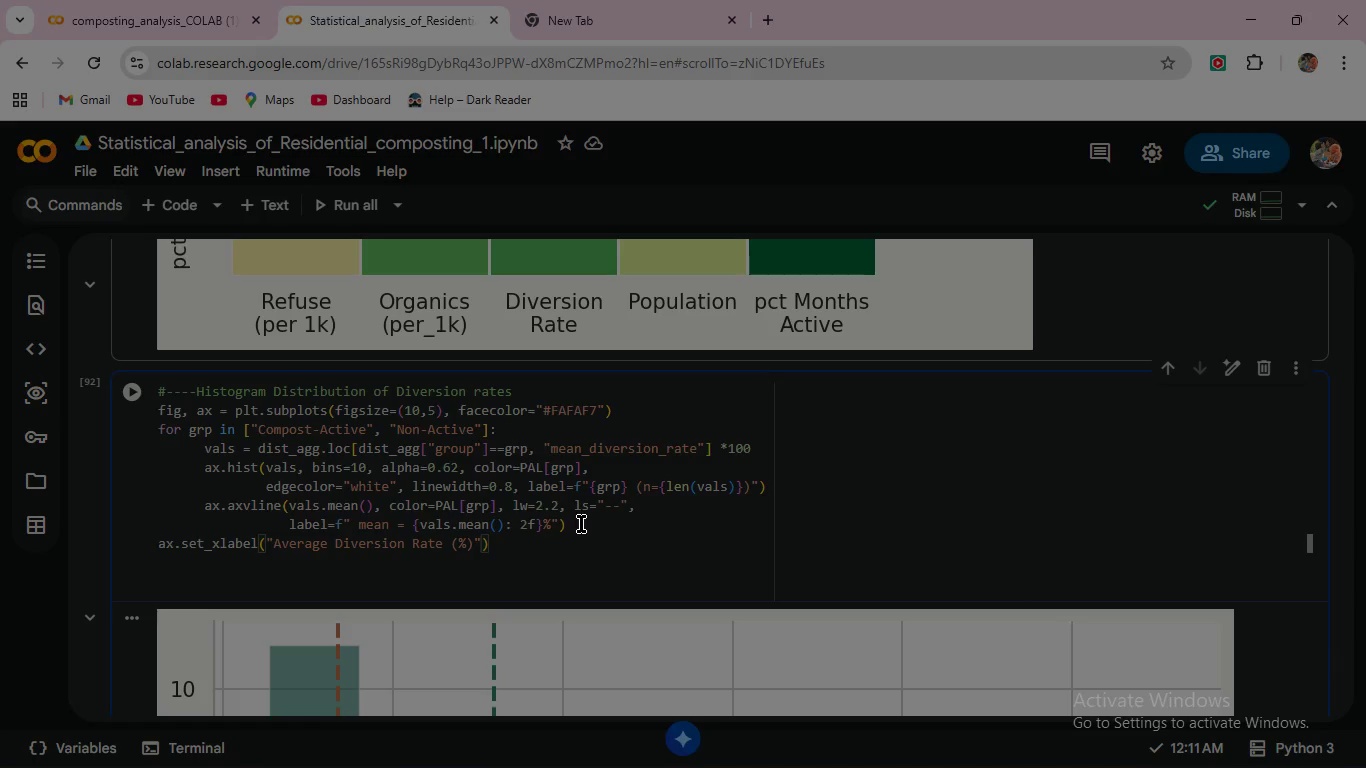 
type(, fontsize=10)
 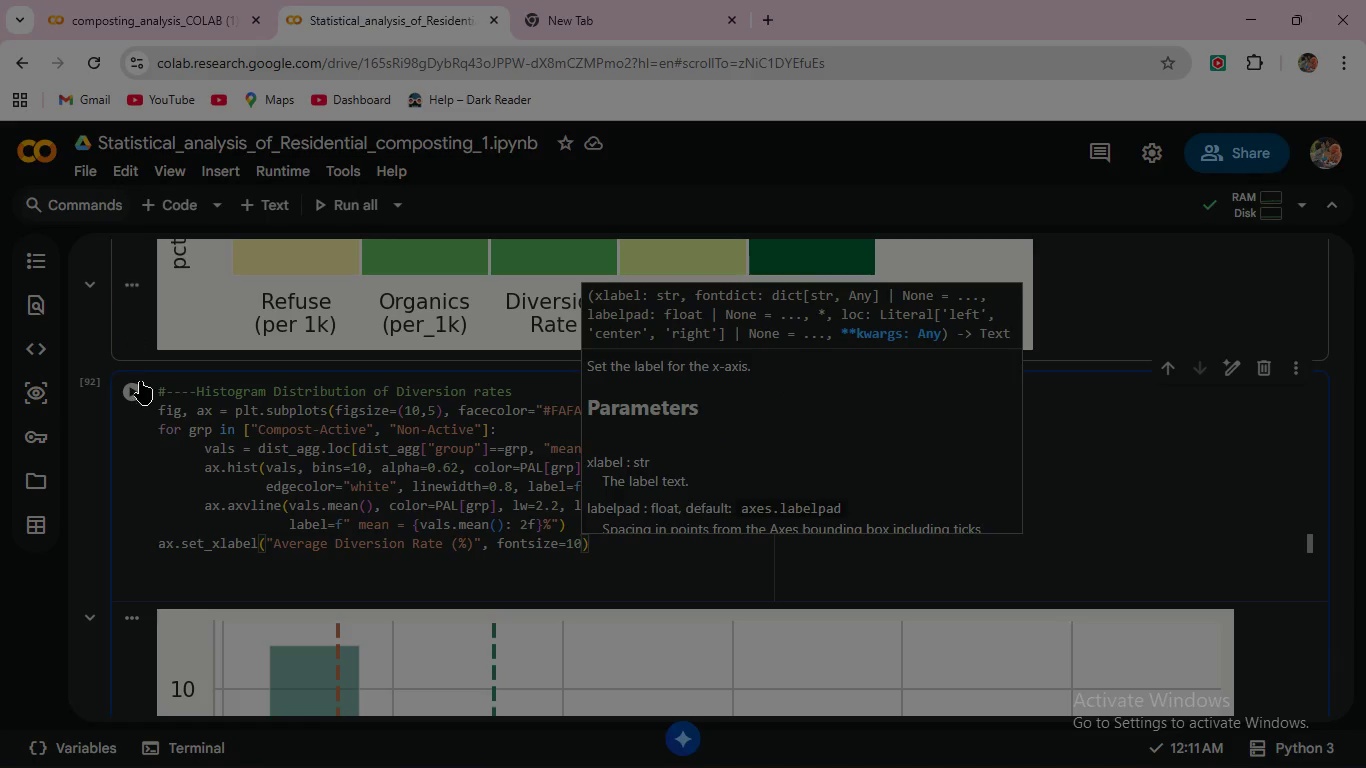 
left_click([136, 395])
 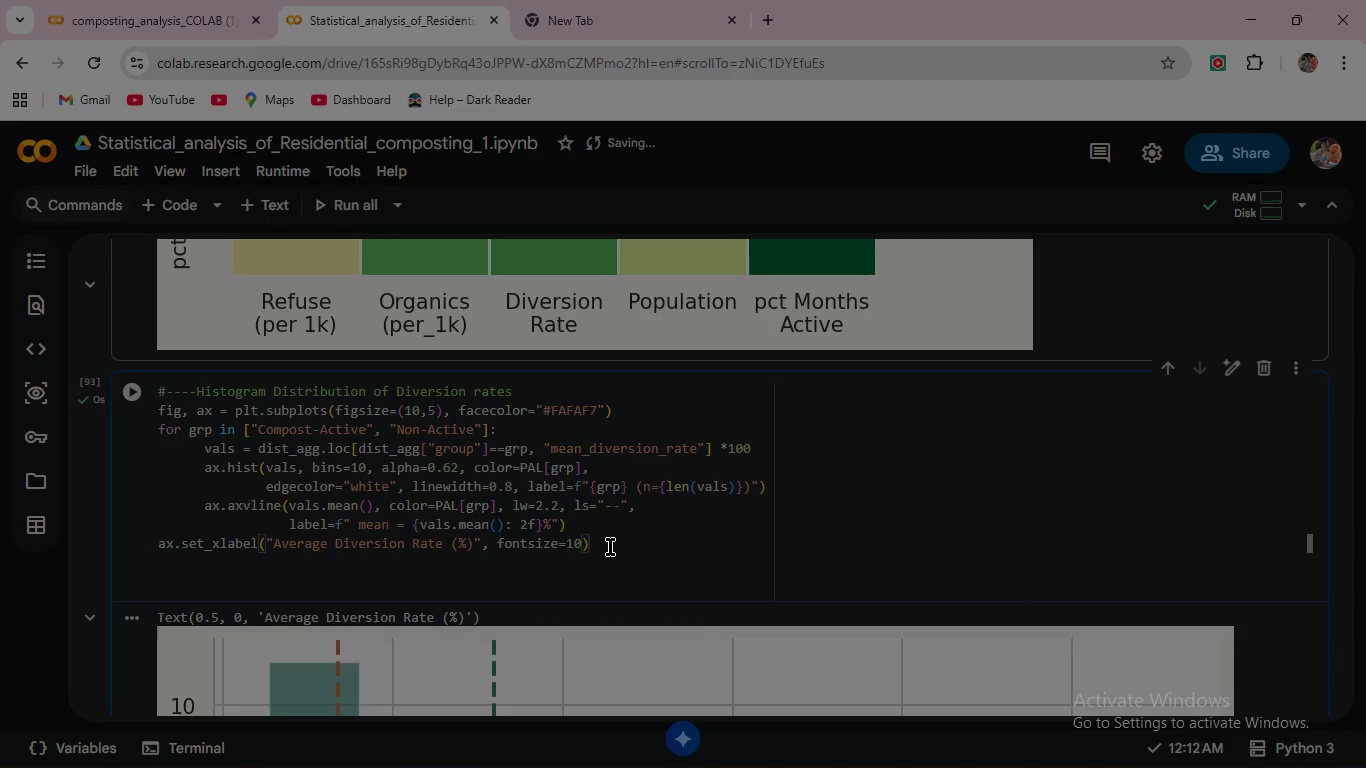 
wait(5.02)
 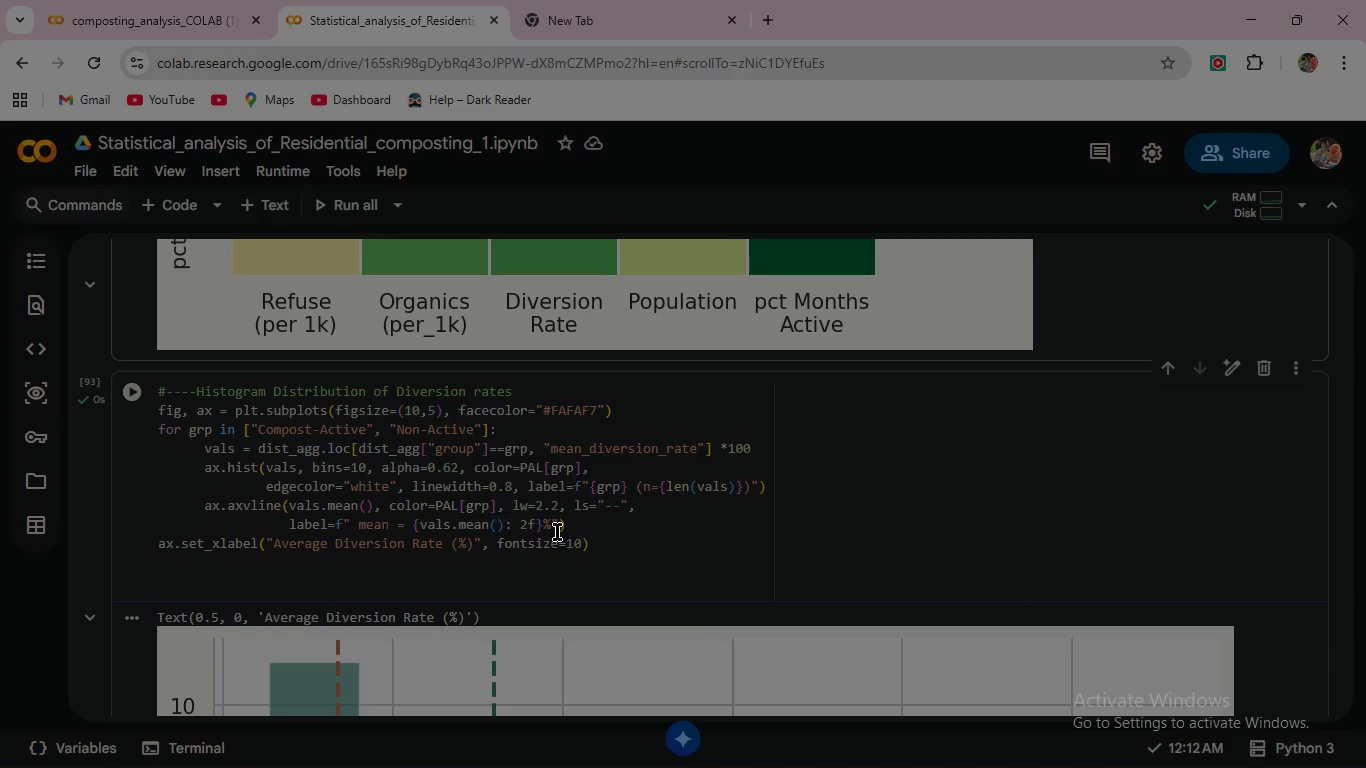 
key(Enter)
 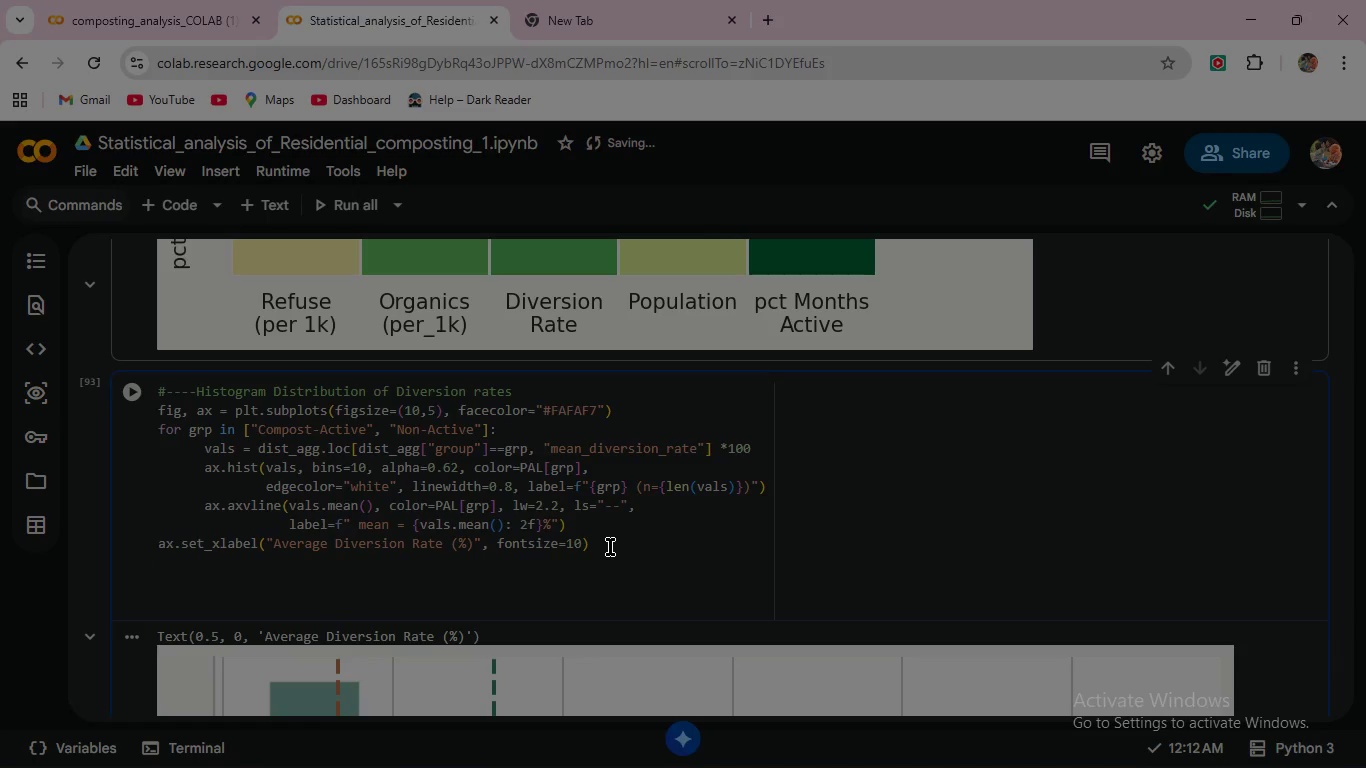 
type(ax.set_ylabel("Number of Districts", fontsize=10)
 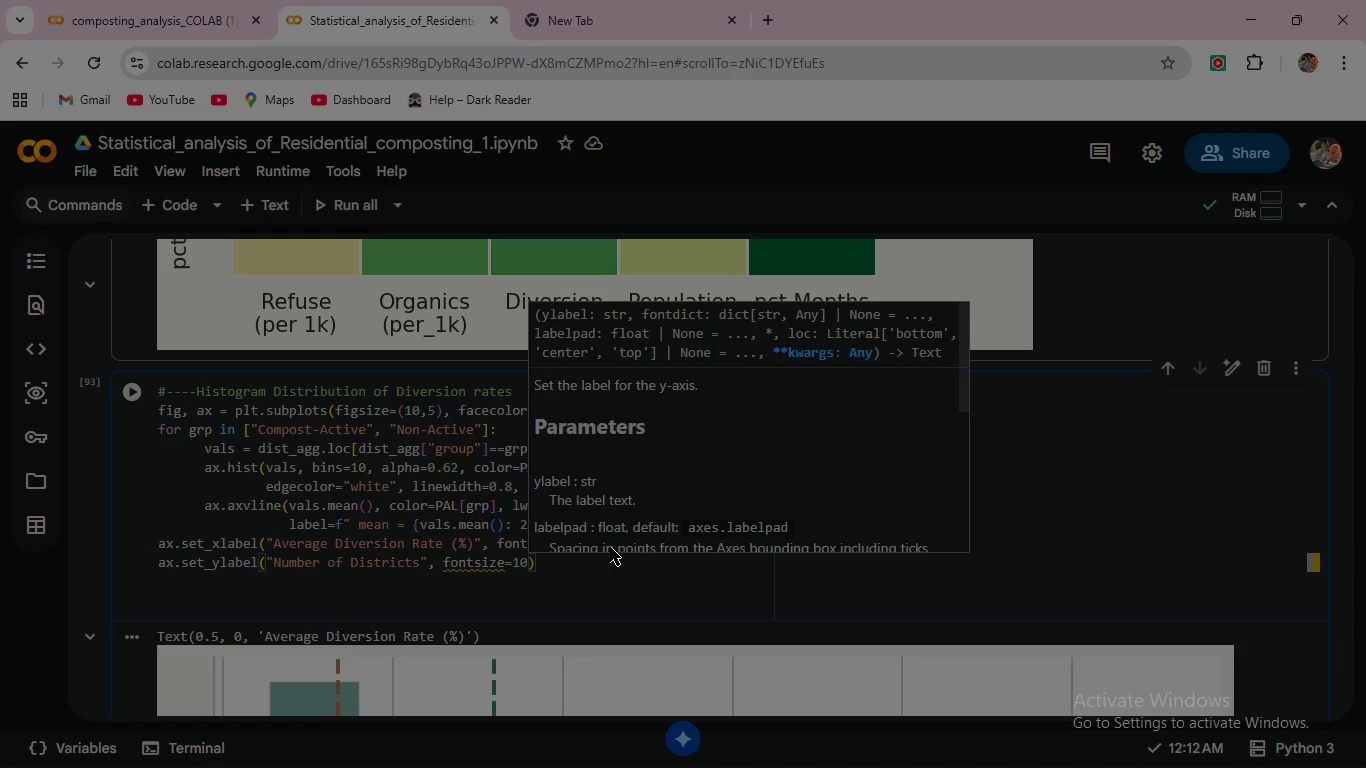 
left_click([132, 395])
 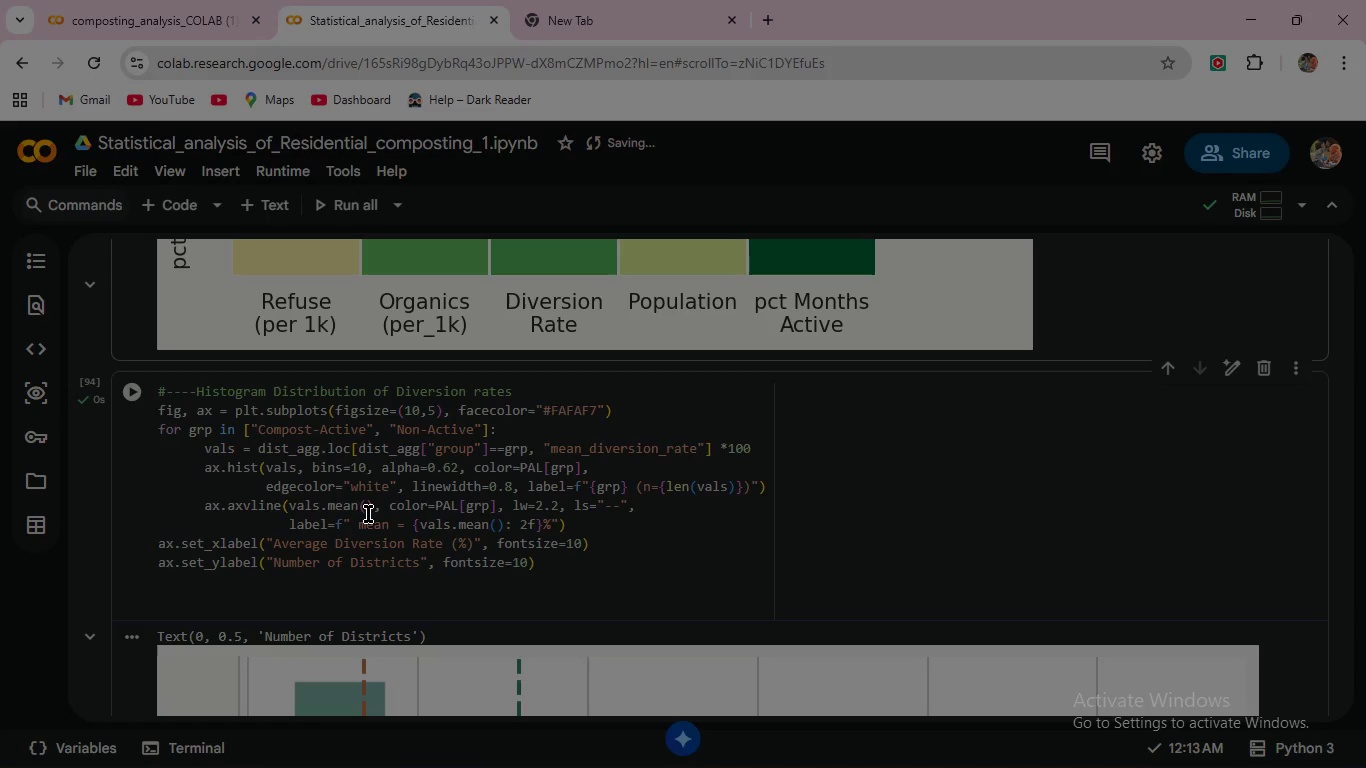 
wait(23.03)
 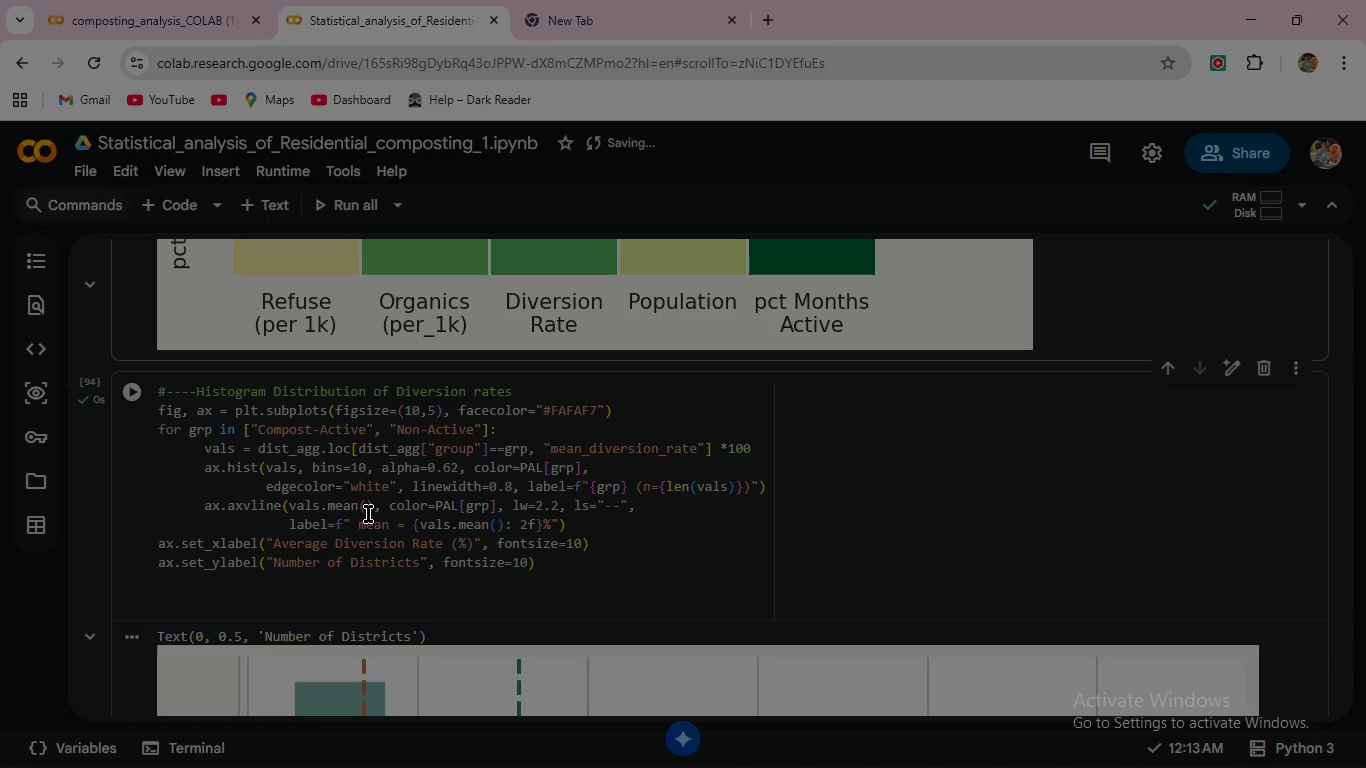 
scroll: coordinate [529, 526], scroll_direction: down, amount: 2.0
 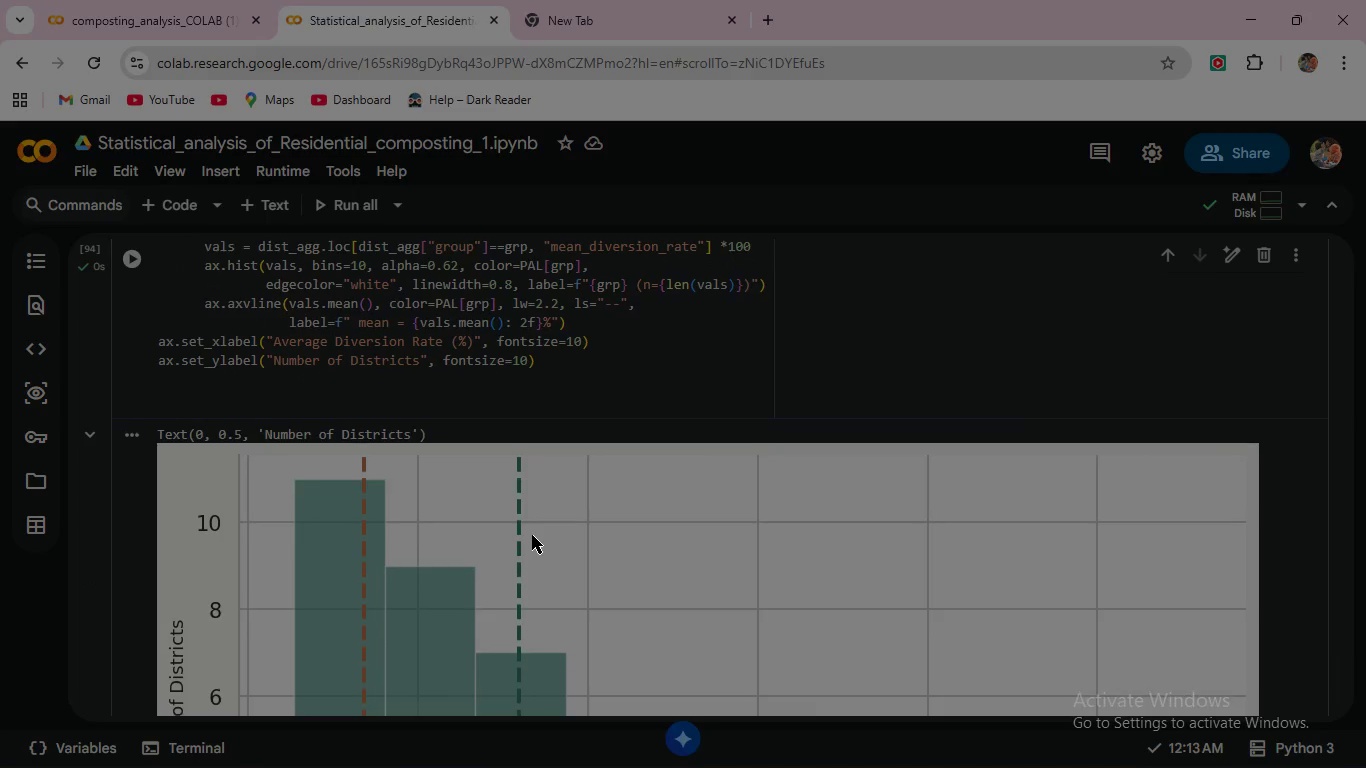 
scroll: coordinate [533, 535], scroll_direction: none, amount: 0.0
 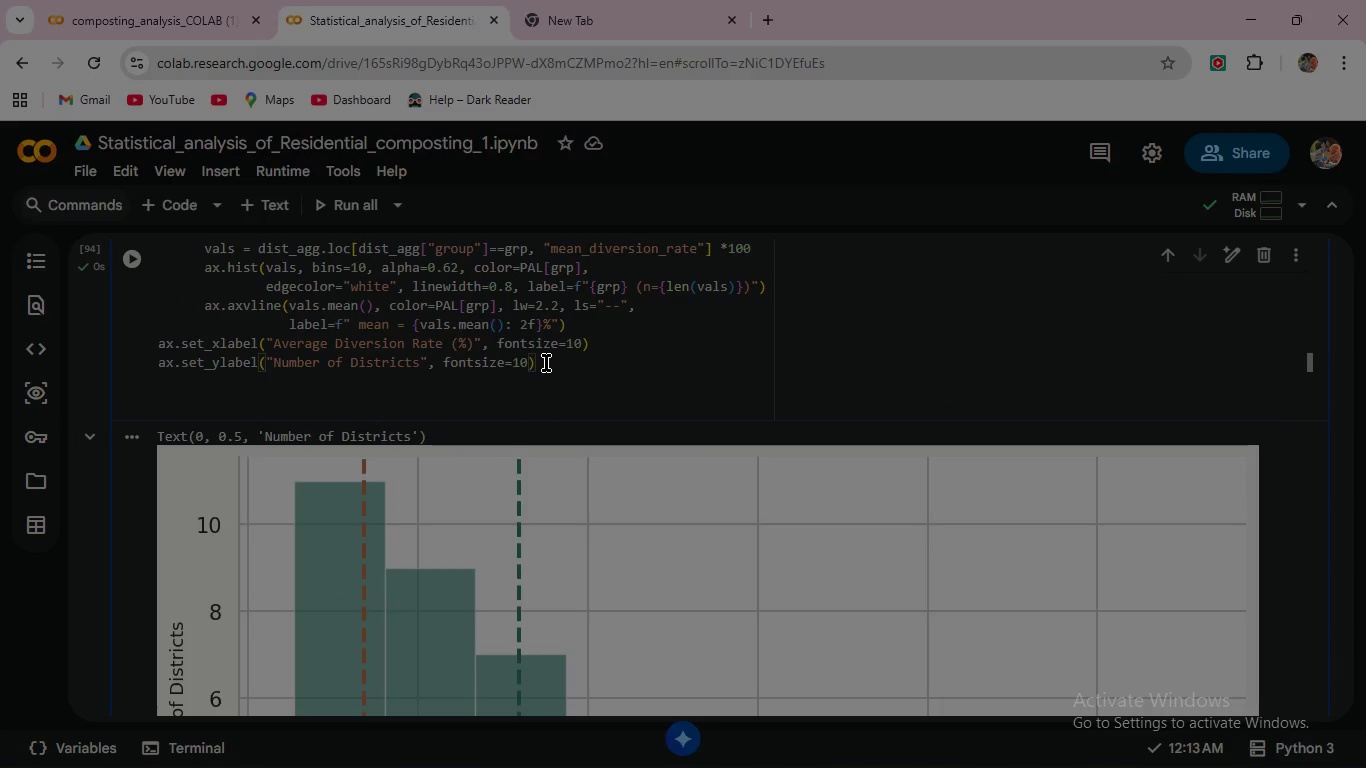 
wait(7.46)
 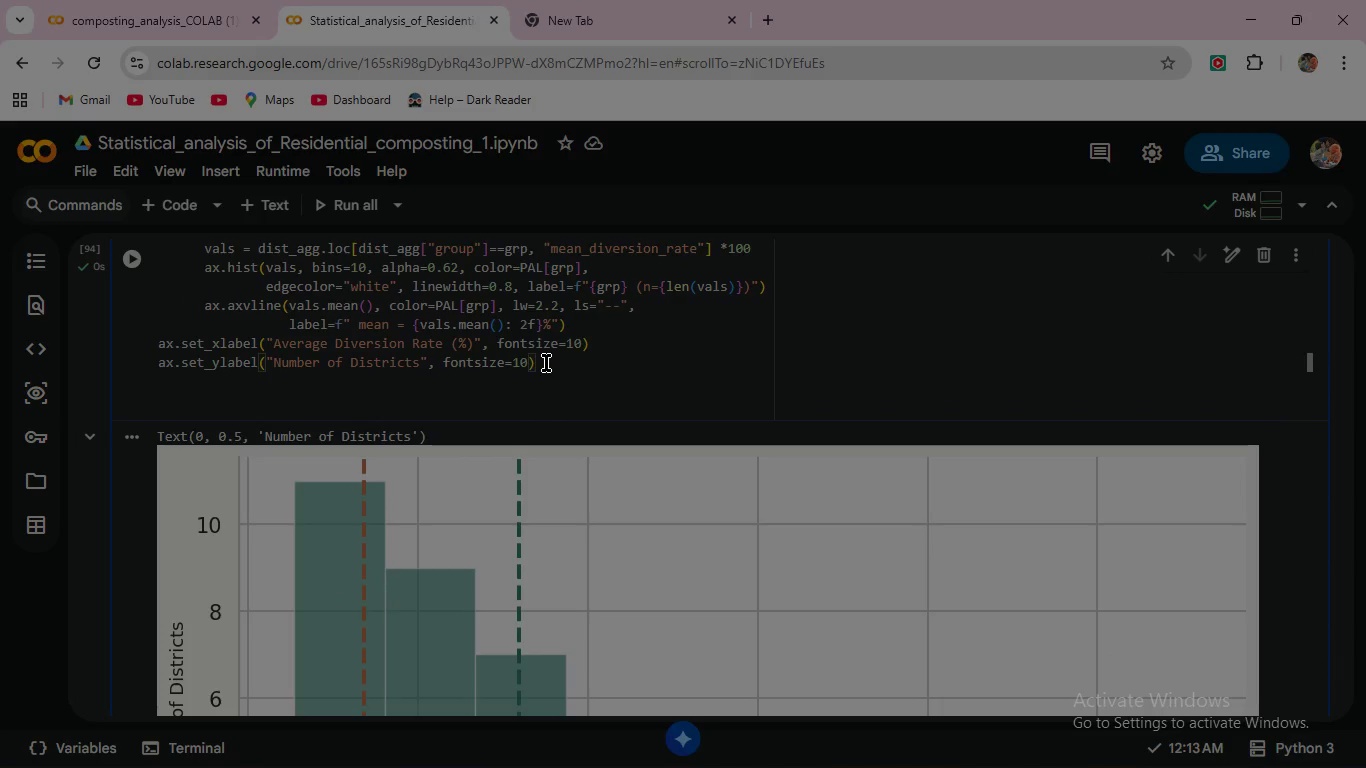 
key(Enter)
 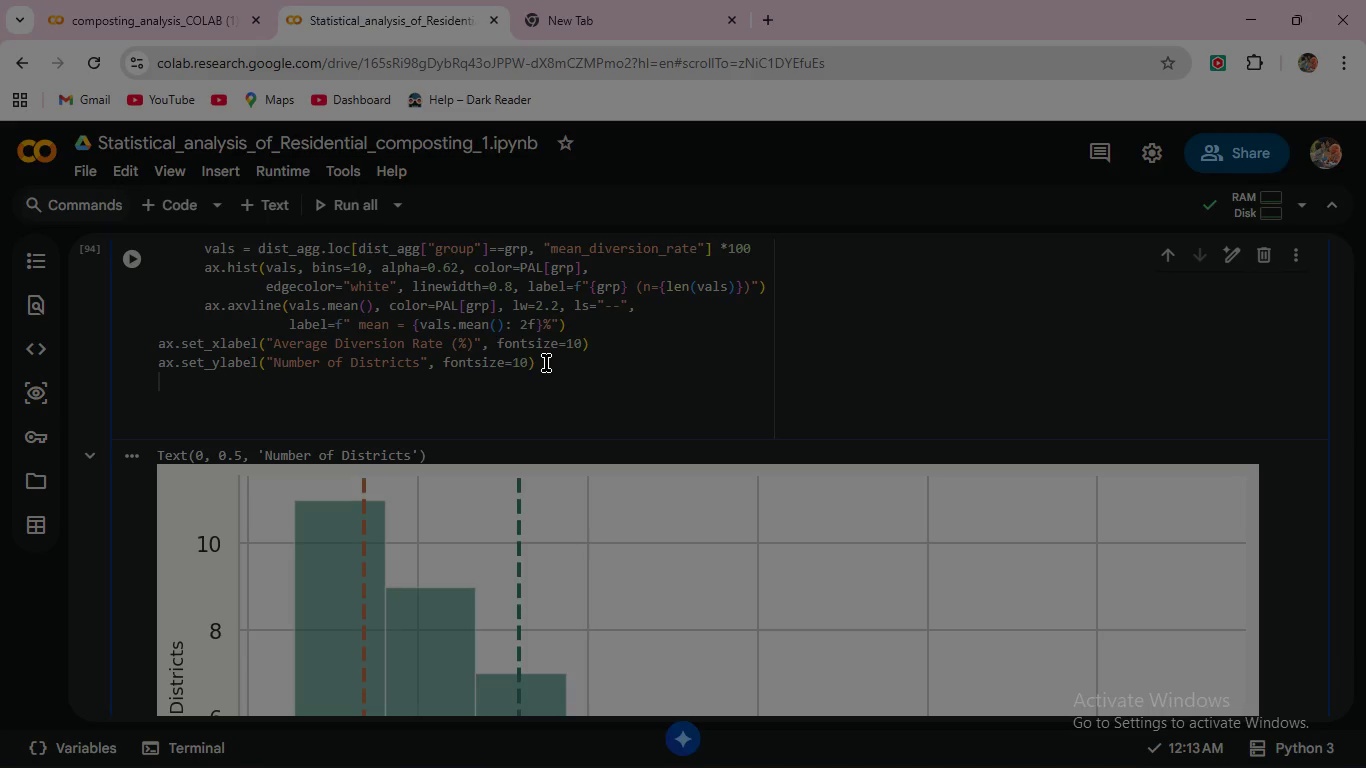 
wait(21.33)
 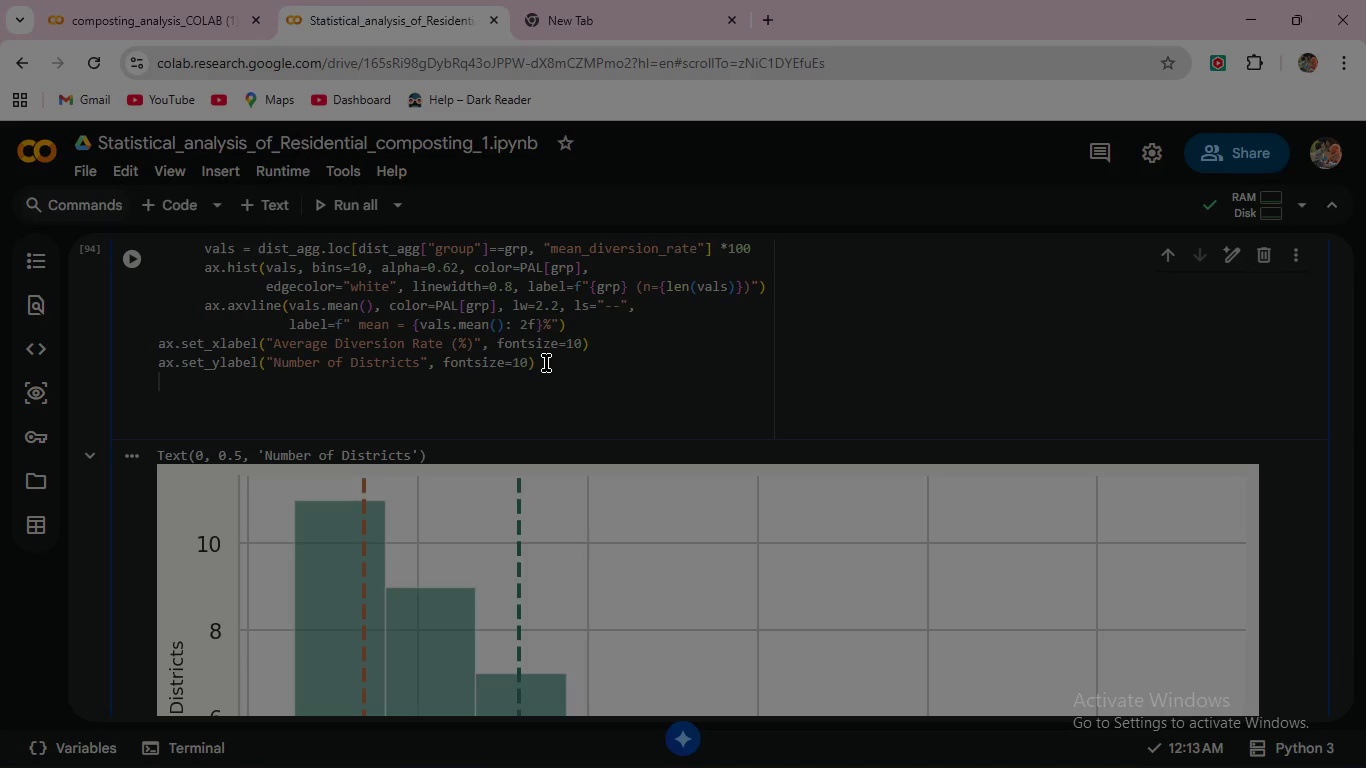 
type(ax.set)
 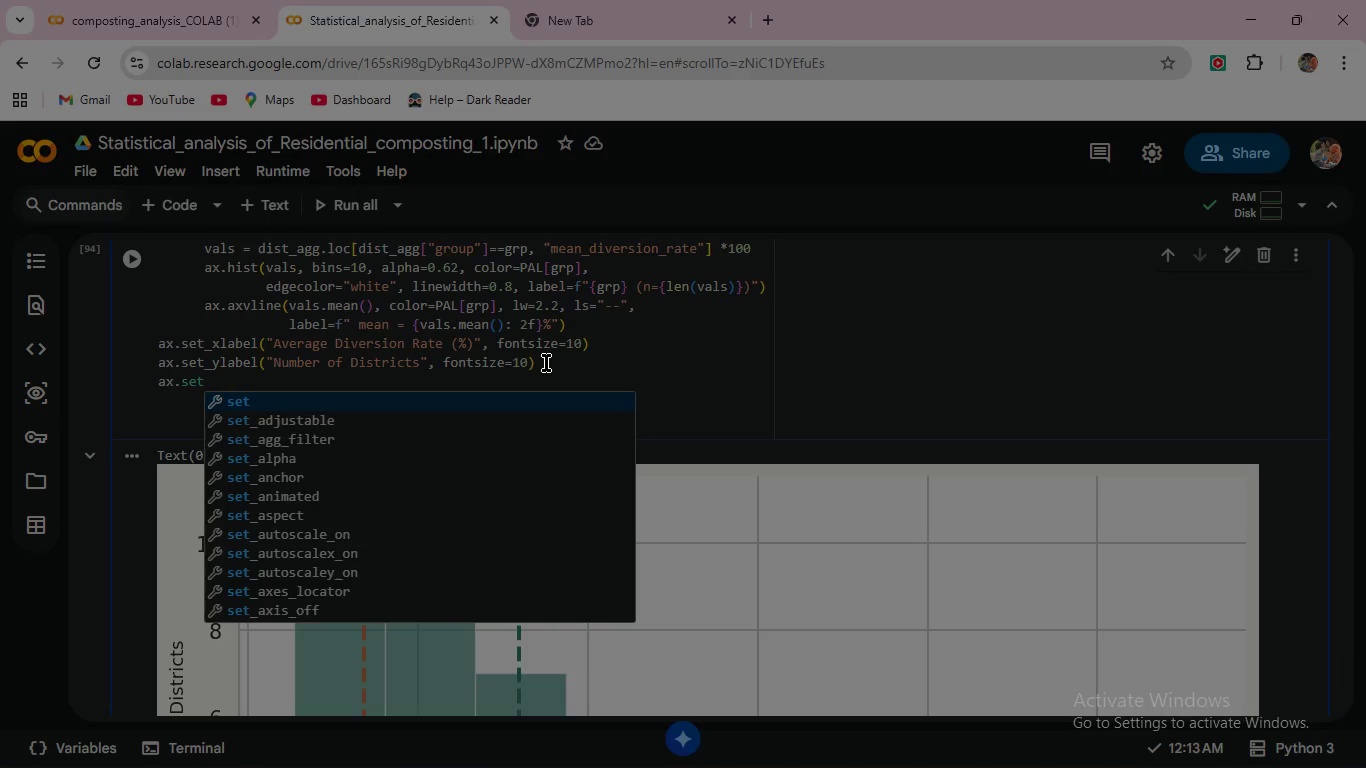 
type(_titk)
key(Backspace)
type(le)
 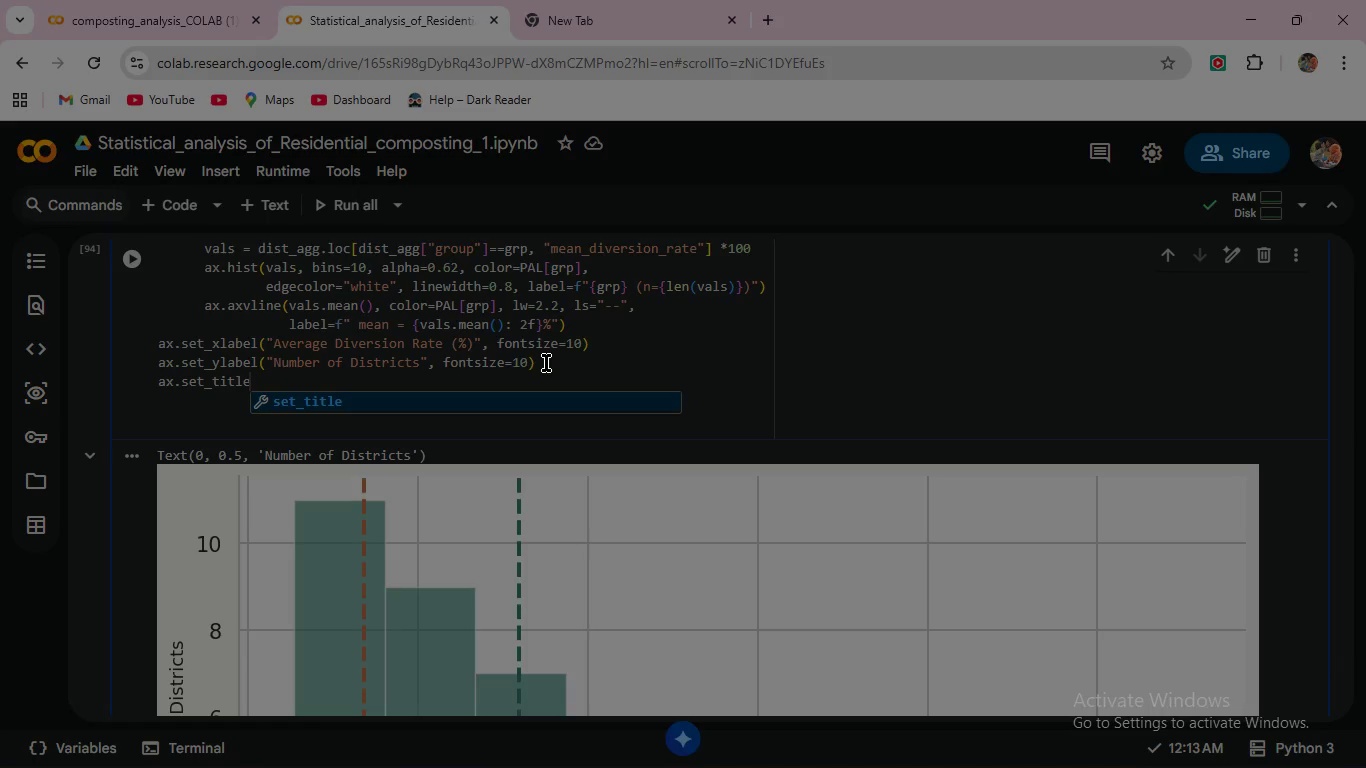 
type(("Figure 4)
 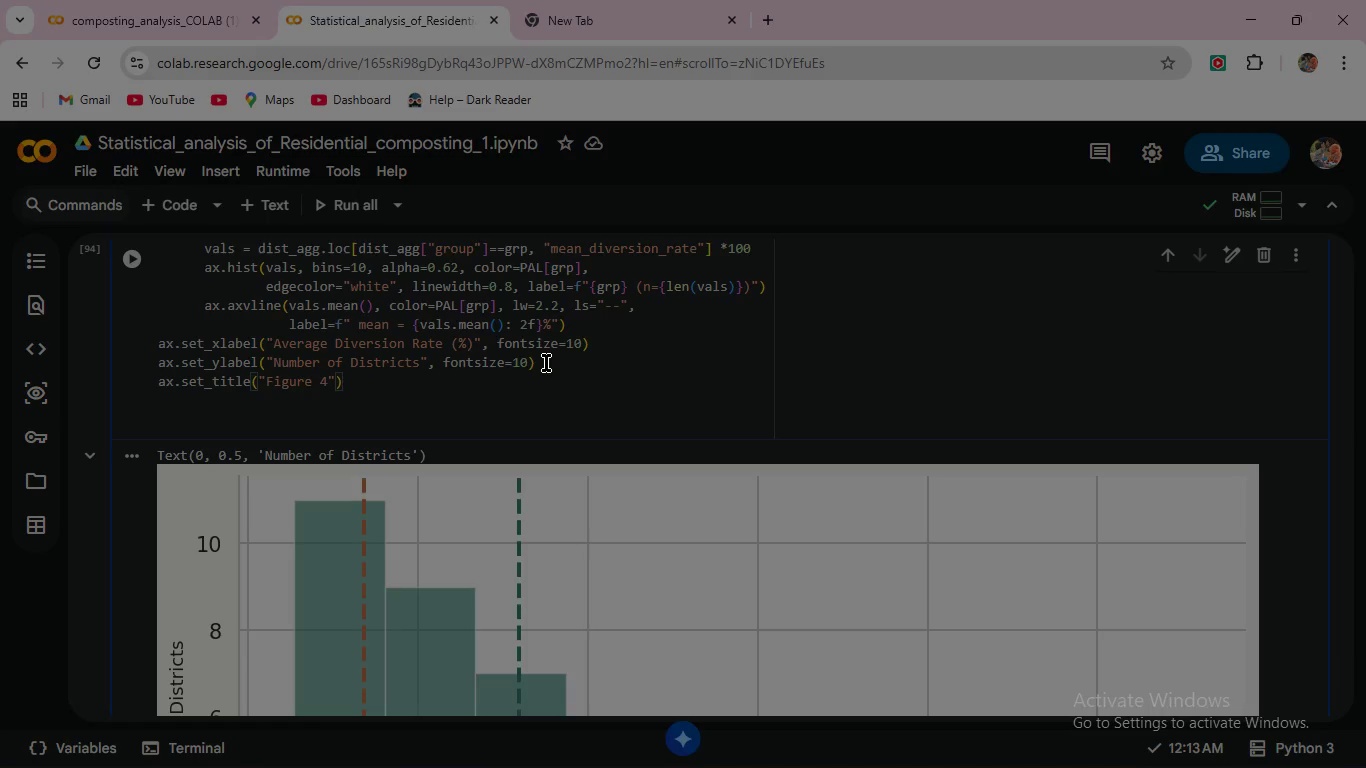 
scroll: coordinate [569, 344], scroll_direction: up, amount: 18.0
 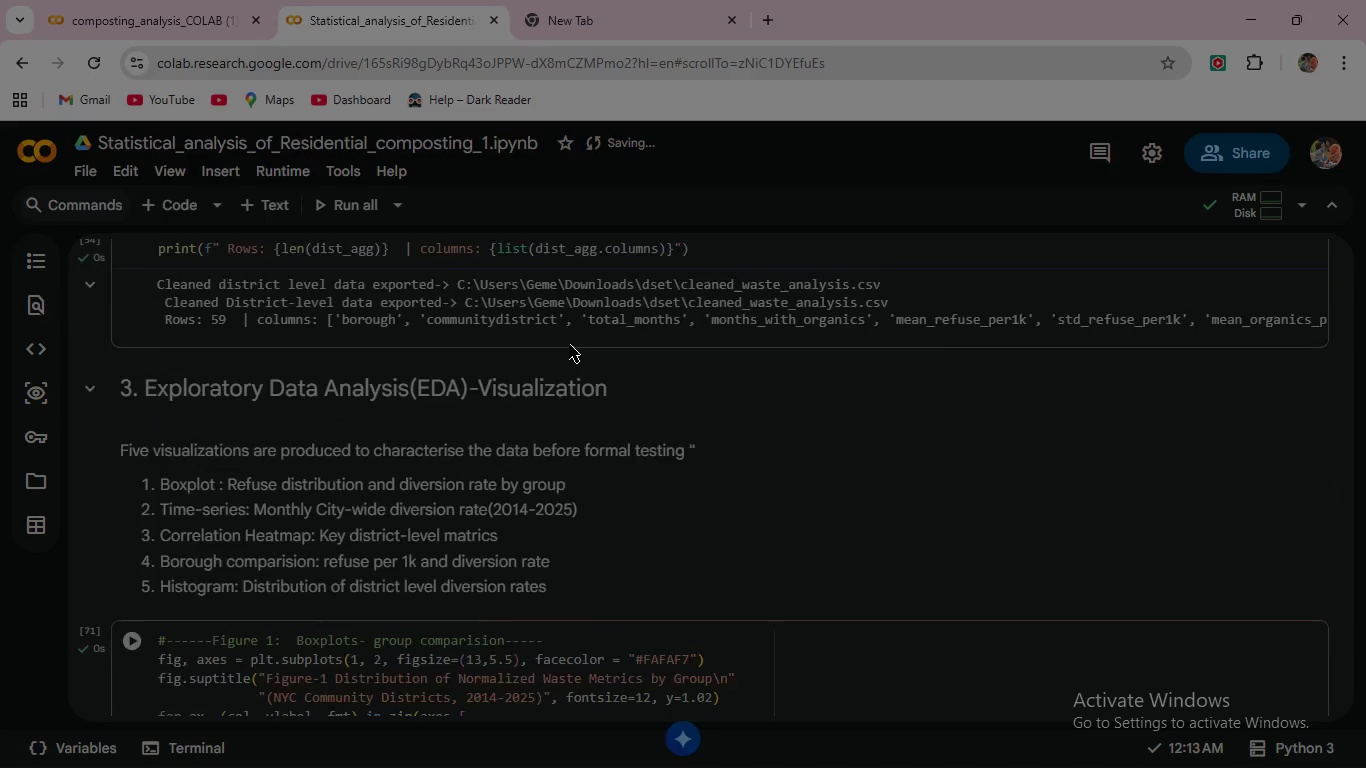 
scroll: coordinate [569, 346], scroll_direction: down, amount: 3.0
 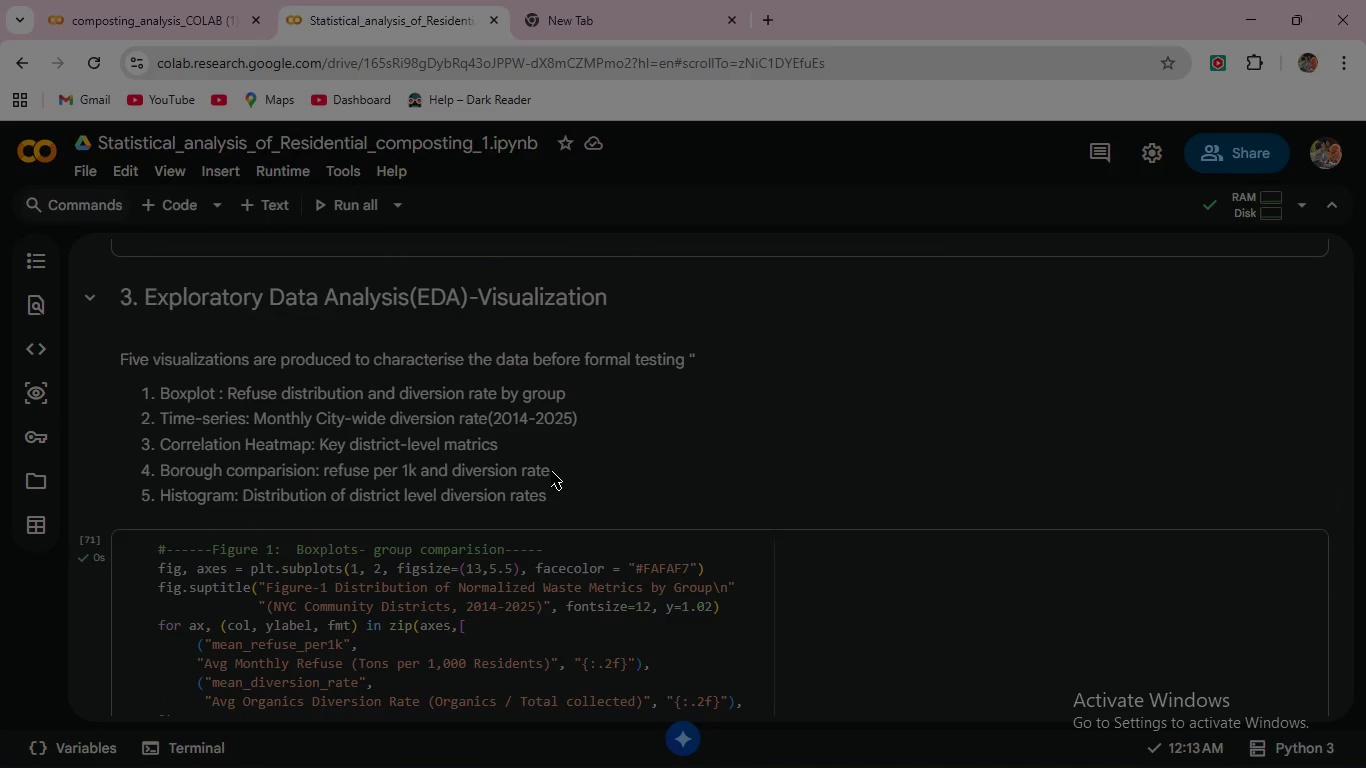 
double_click([550, 471])
 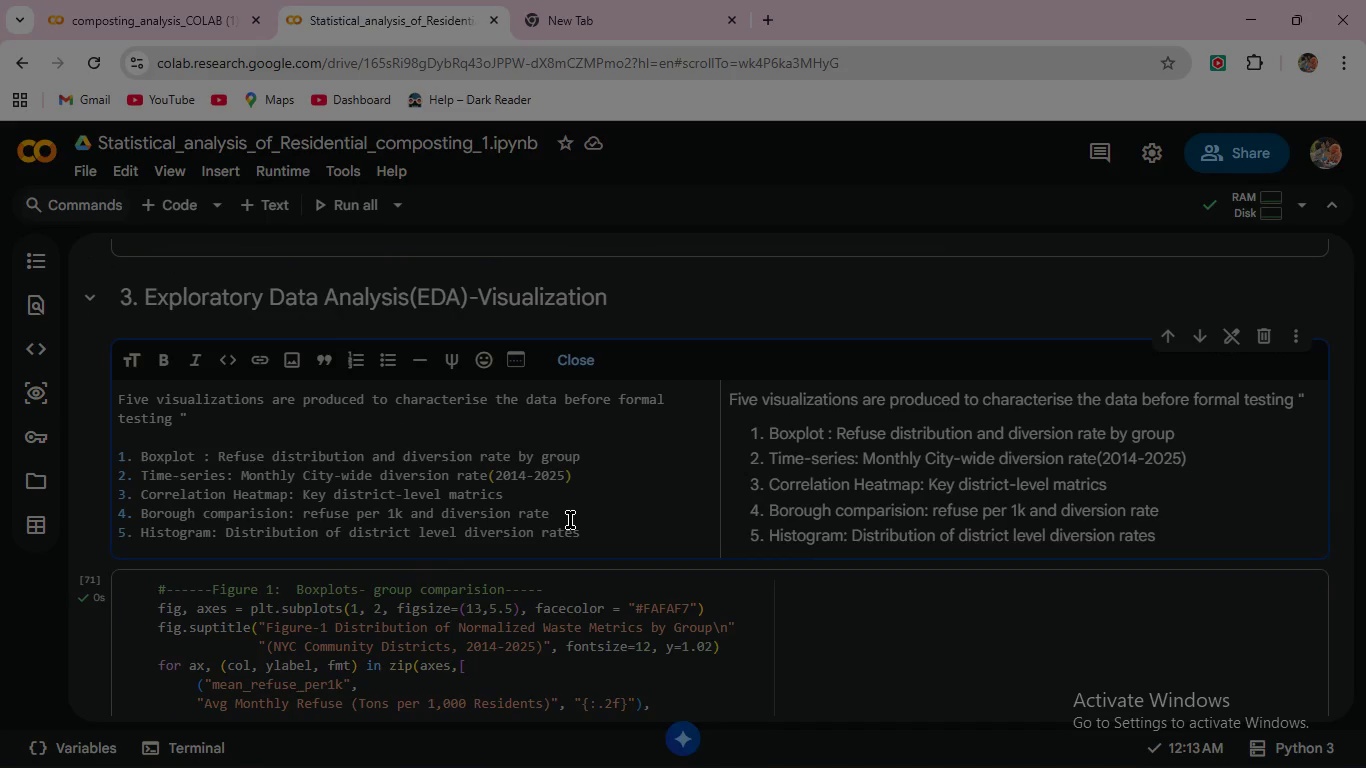 
left_click_drag(start_coordinate=[570, 520], to_coordinate=[101, 517])
 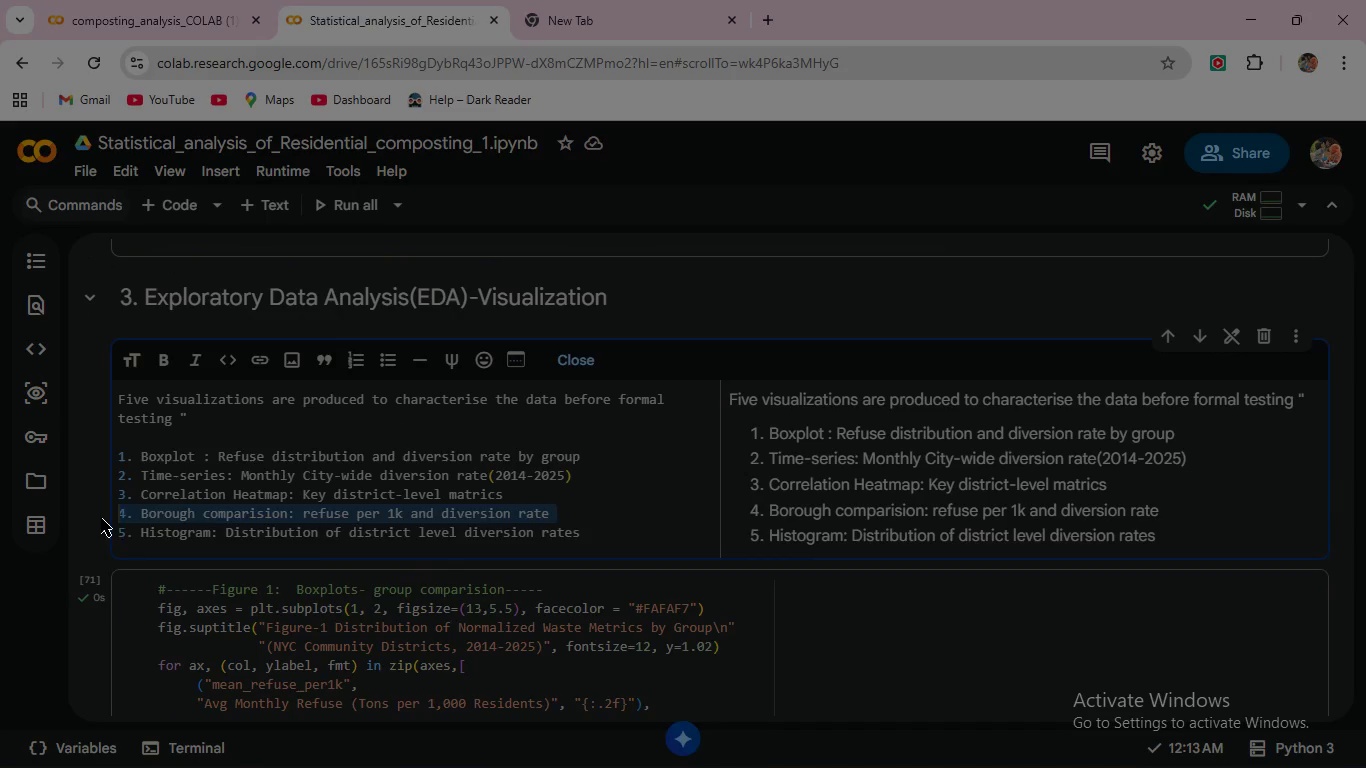 
key(Backspace)
 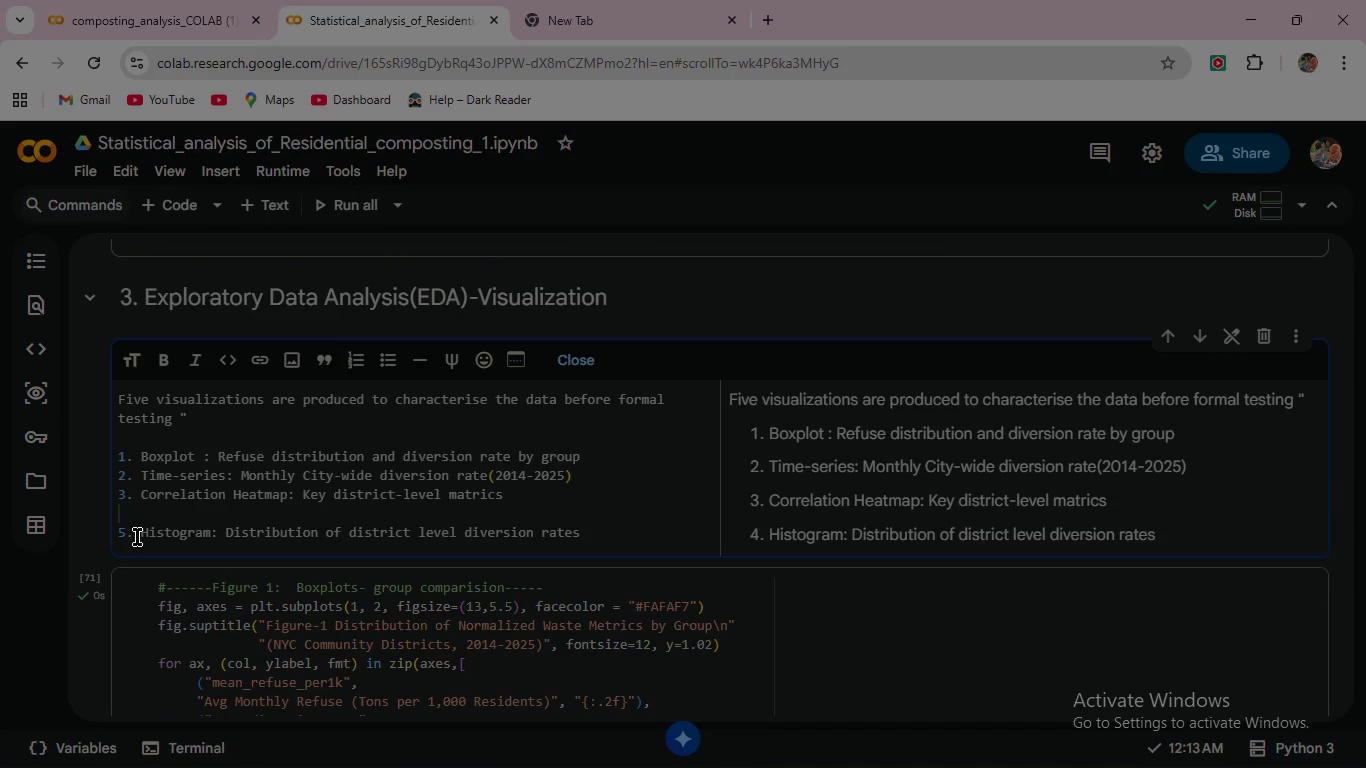 
left_click_drag(start_coordinate=[138, 537], to_coordinate=[118, 536])
 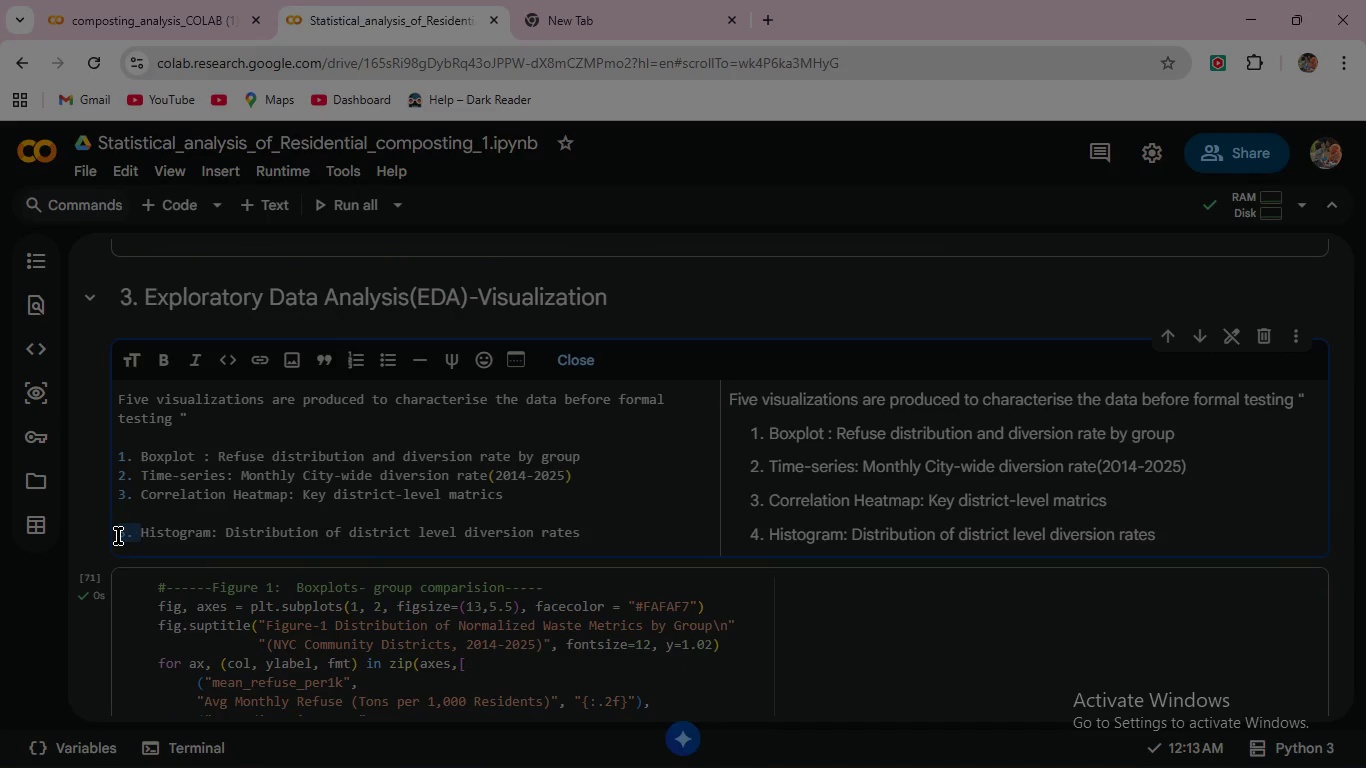 
key(4)
 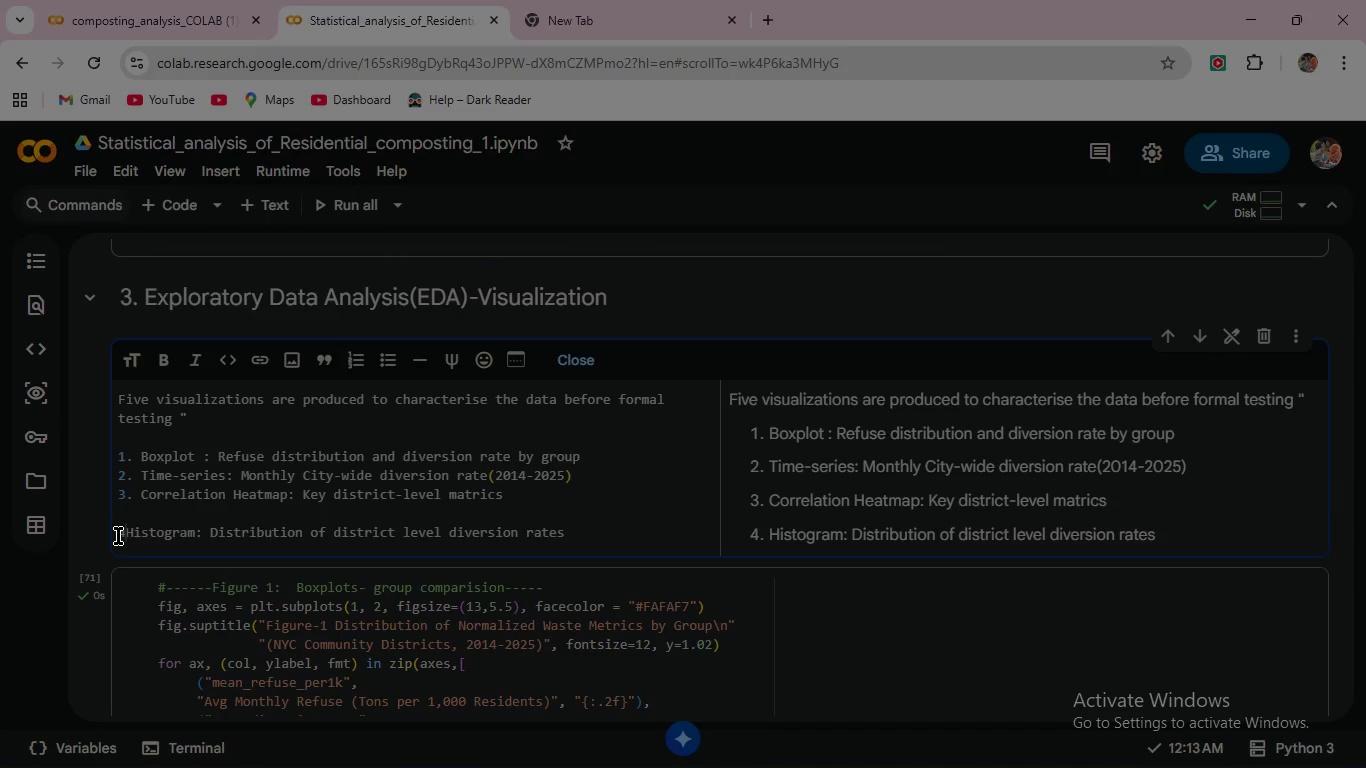 
key(Period)
 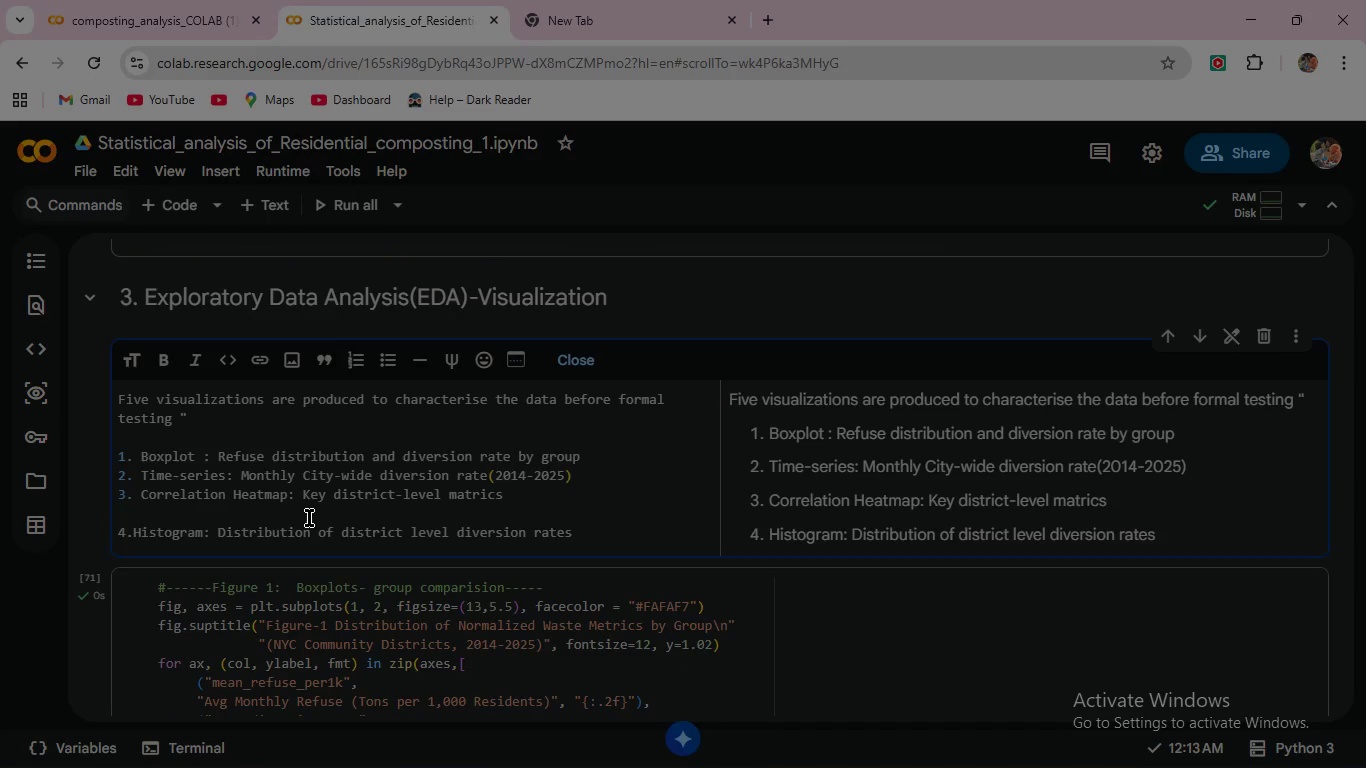 
left_click([311, 514])
 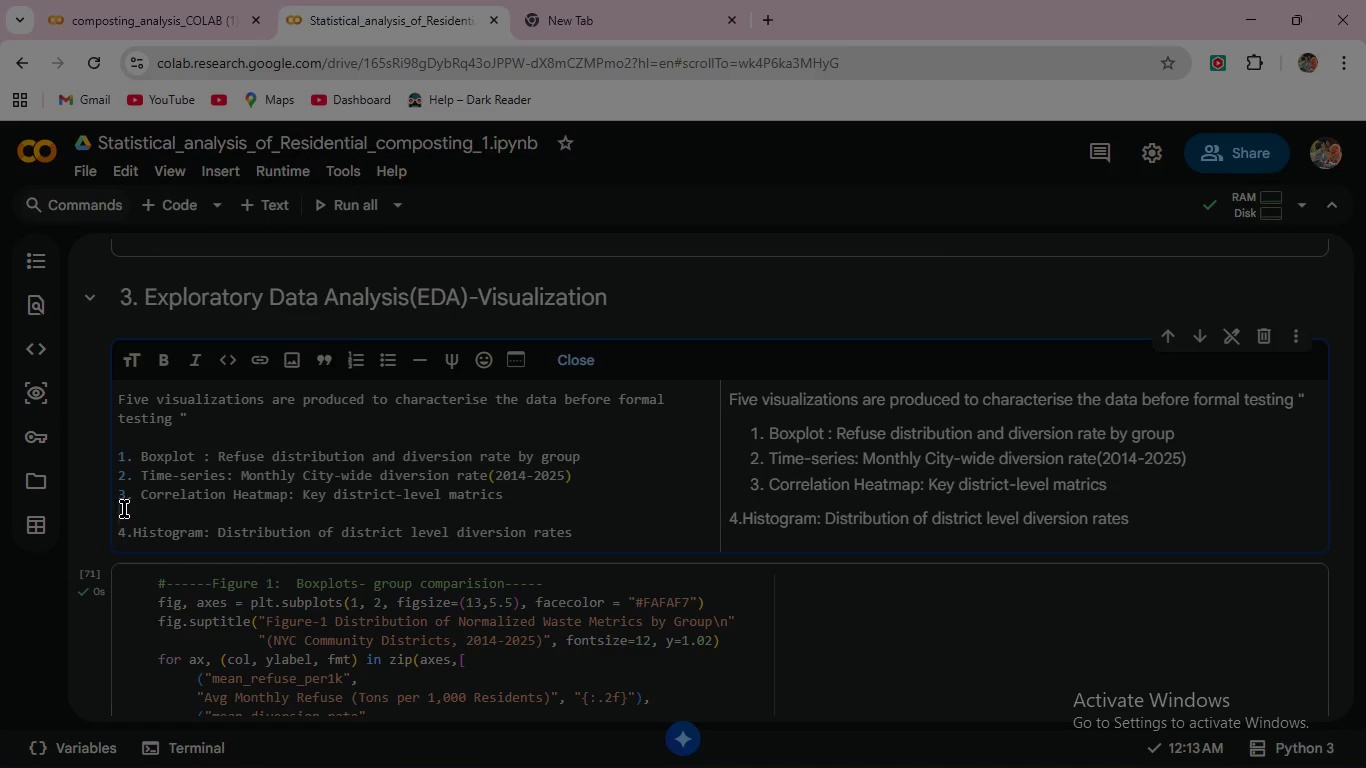 
key(Backspace)
 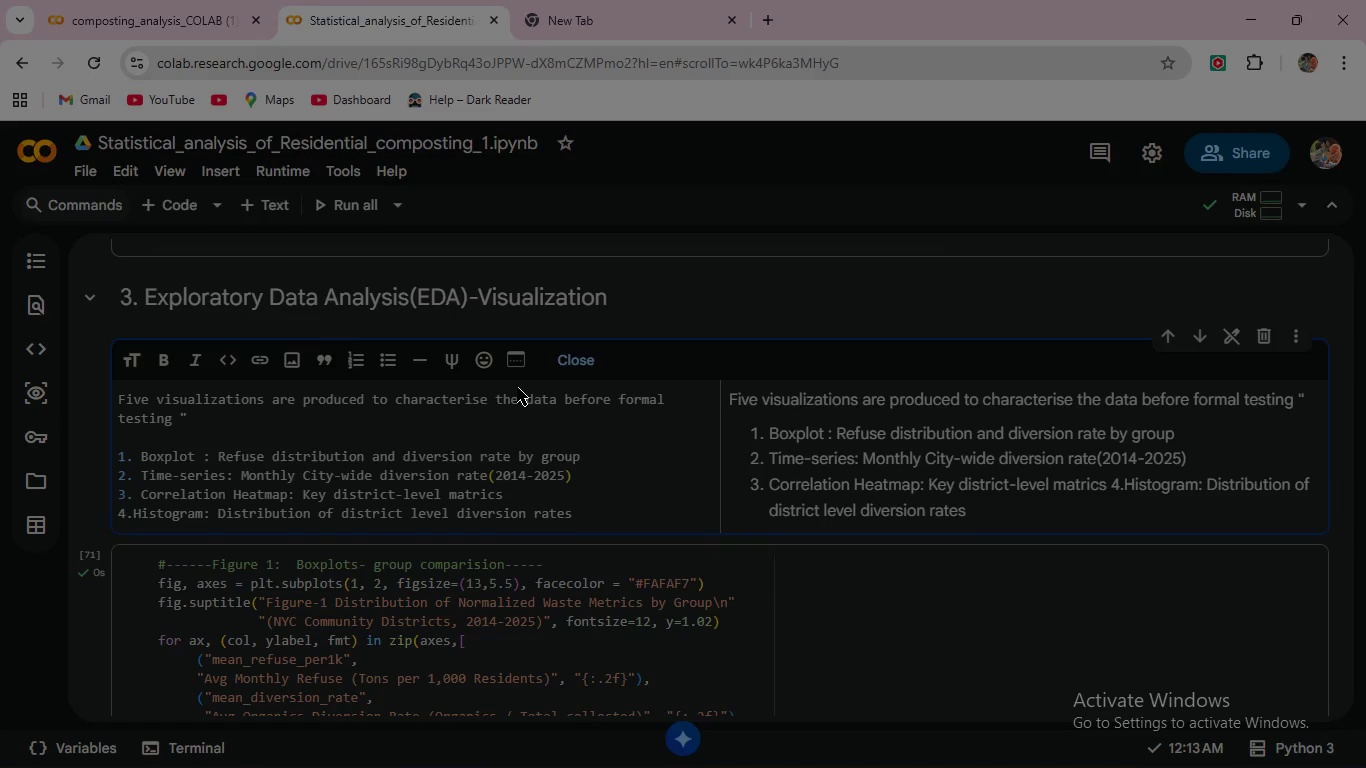 
left_click([577, 358])
 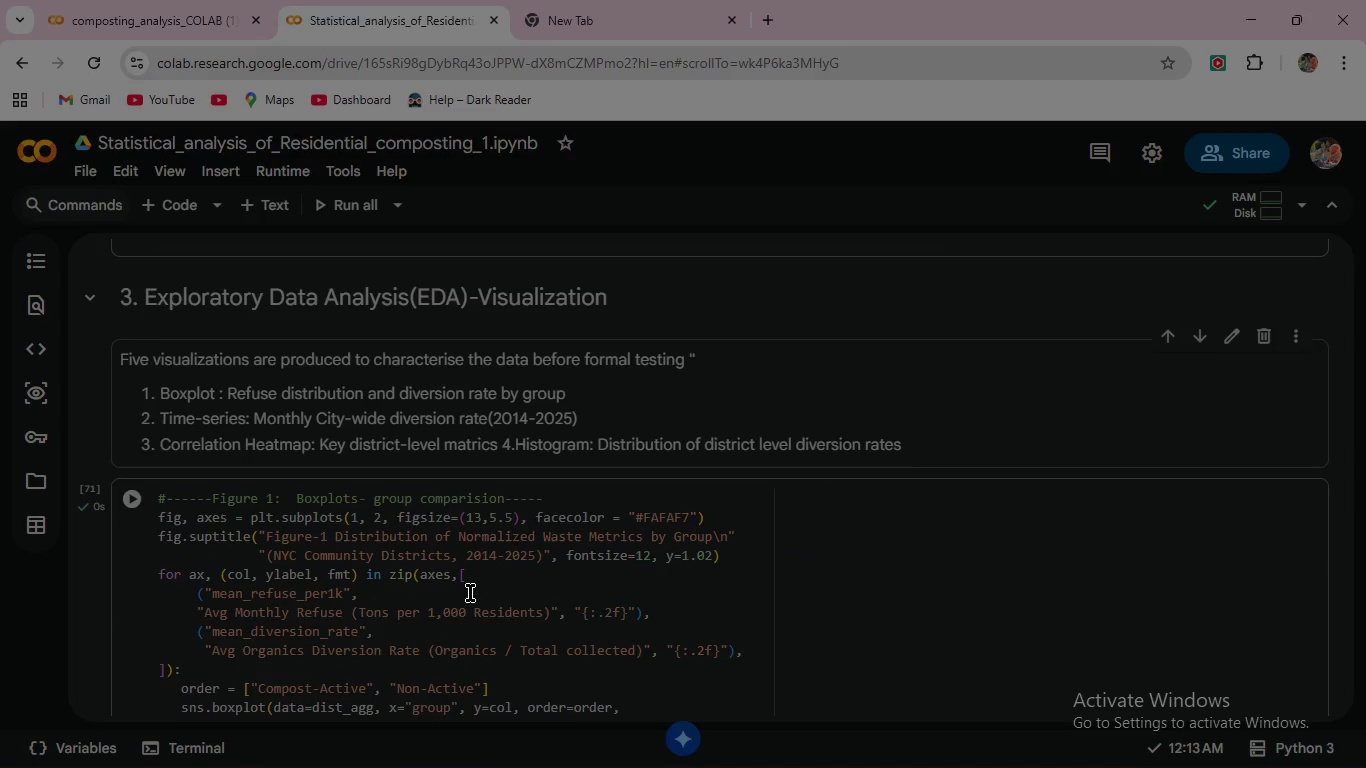 
scroll: coordinate [467, 594], scroll_direction: down, amount: 1.0
 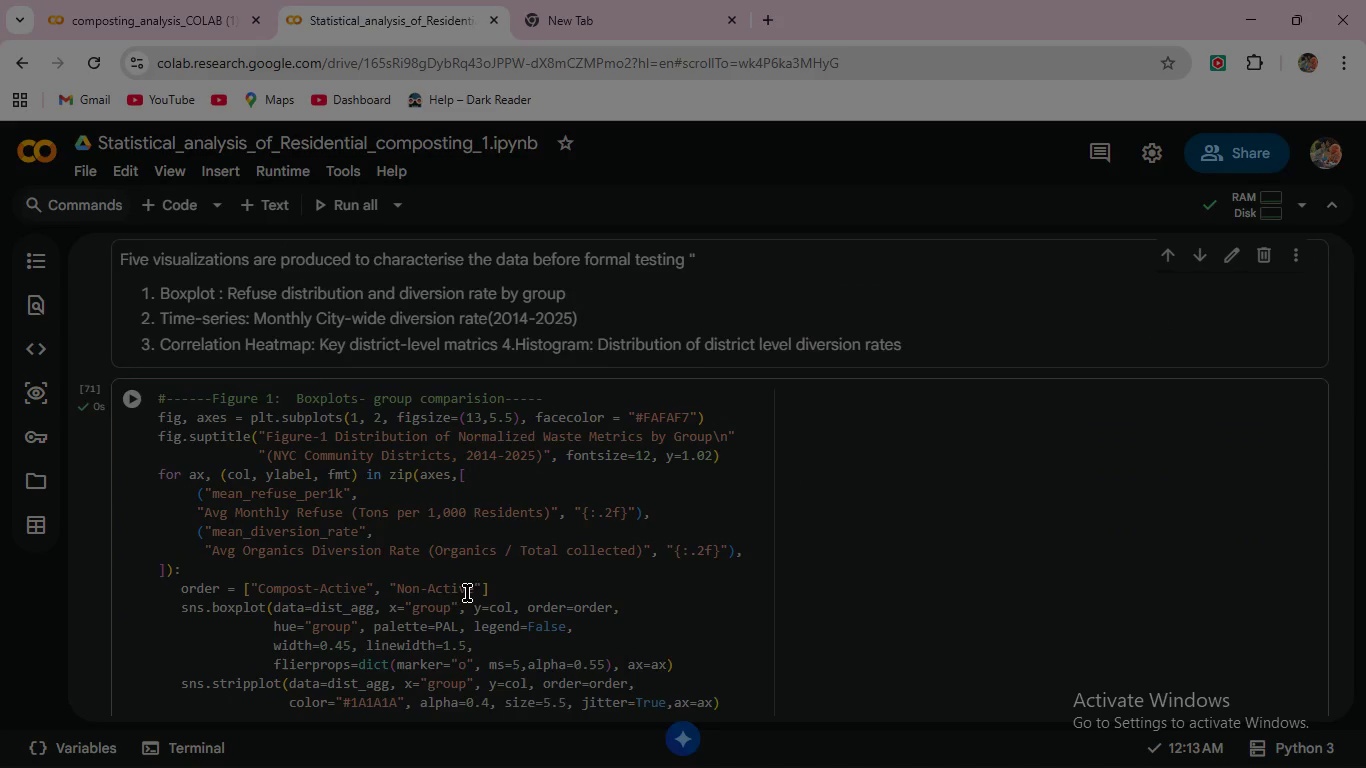 
scroll: coordinate [467, 593], scroll_direction: up, amount: 2.0
 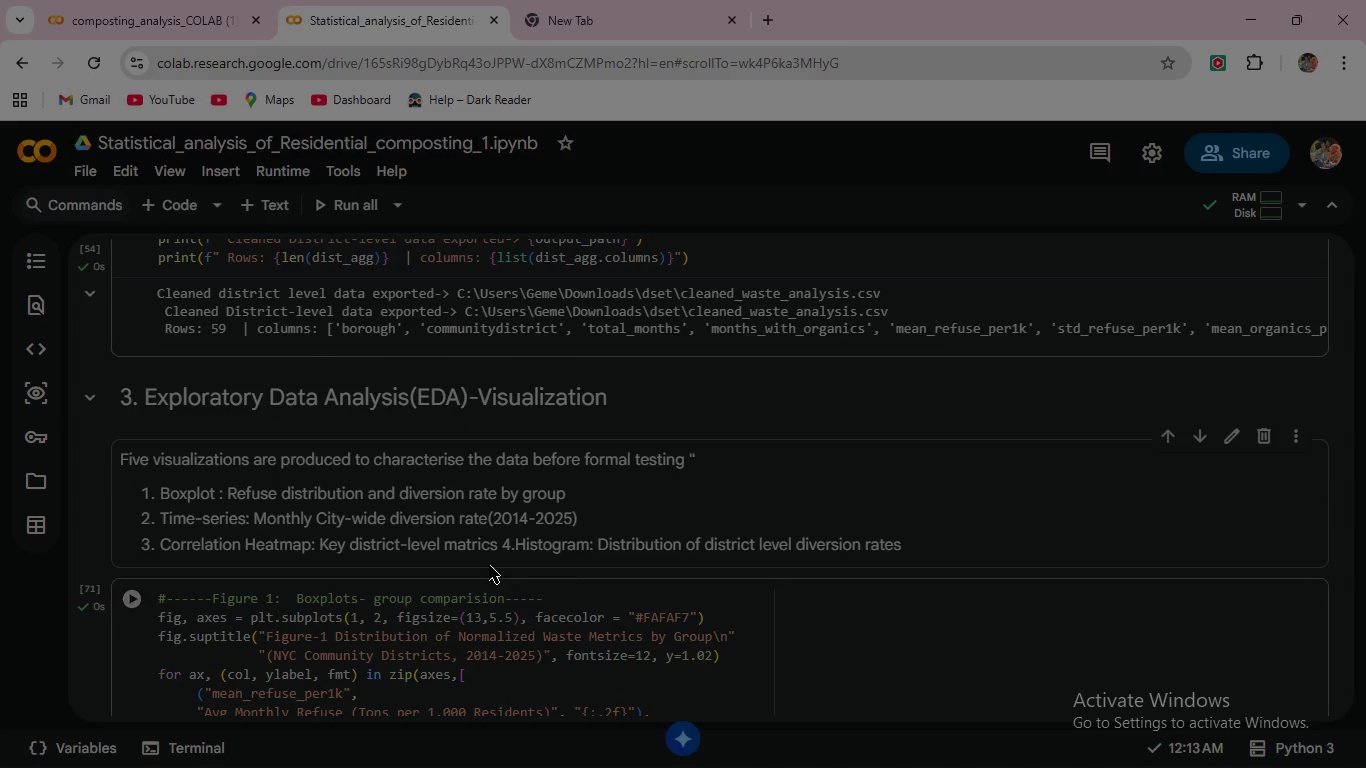 
left_click([504, 540])
 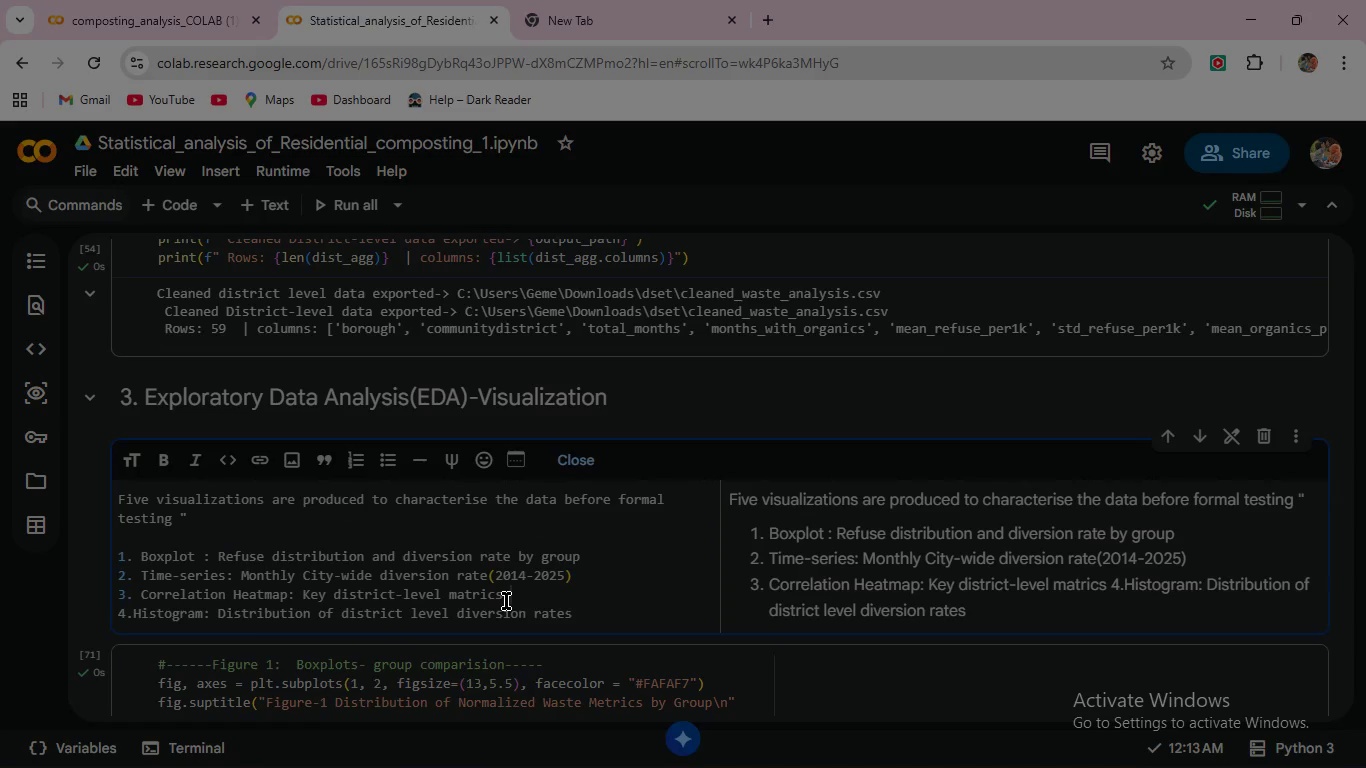 
left_click([509, 597])
 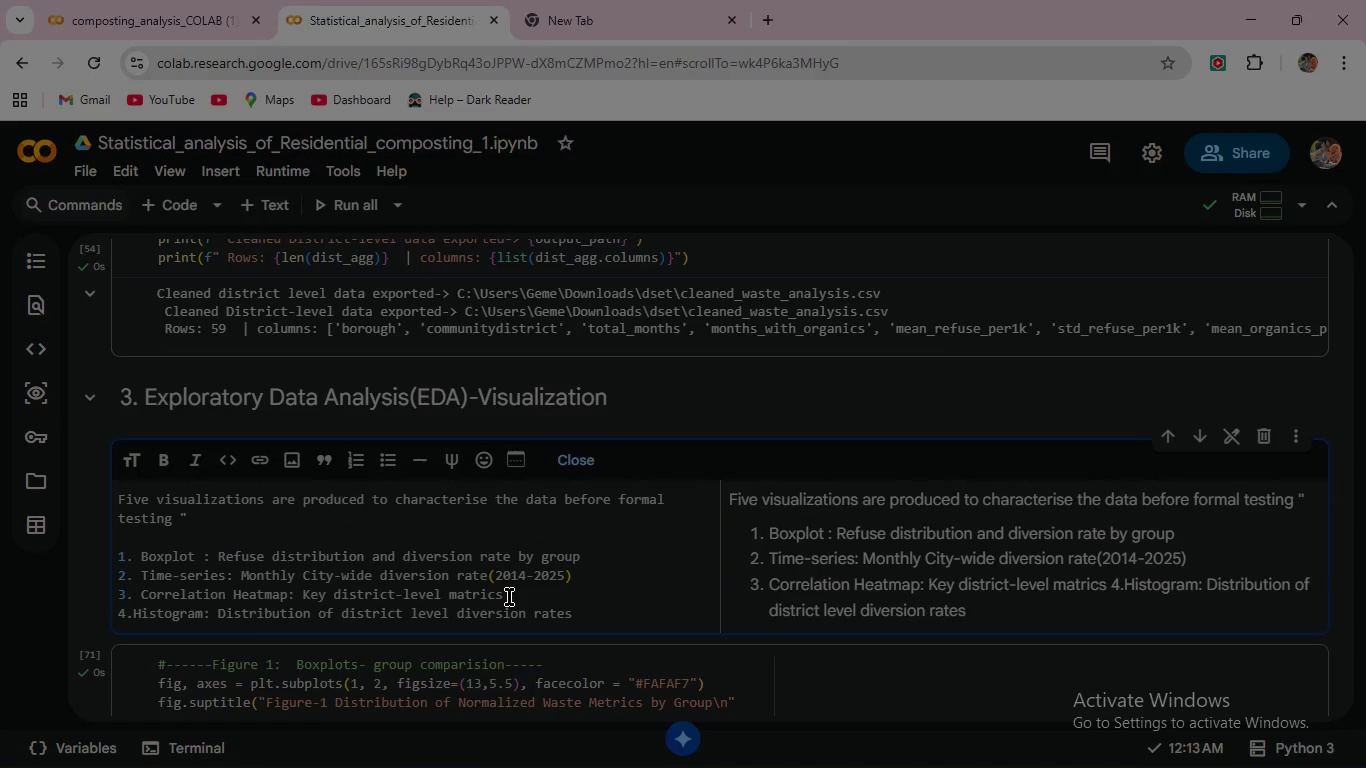 
key(Enter)
 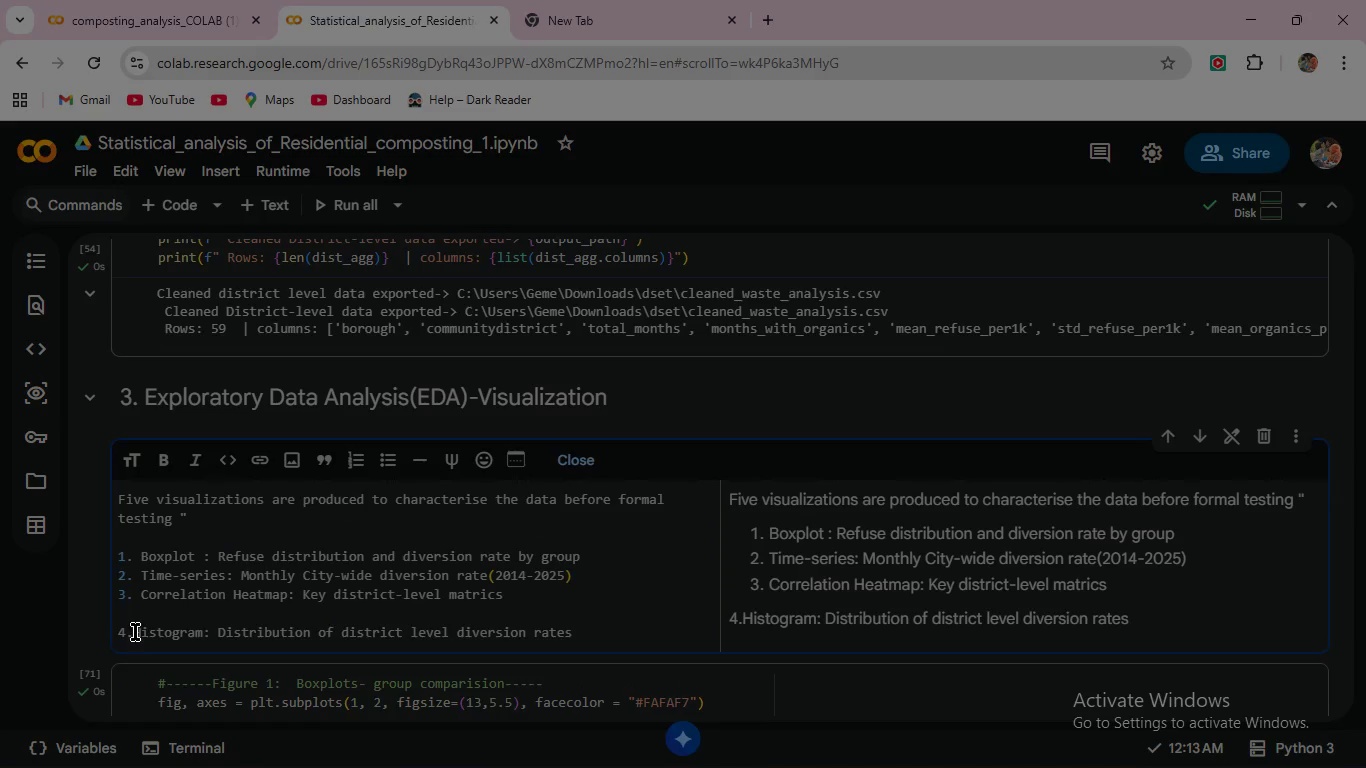 
left_click([132, 635])
 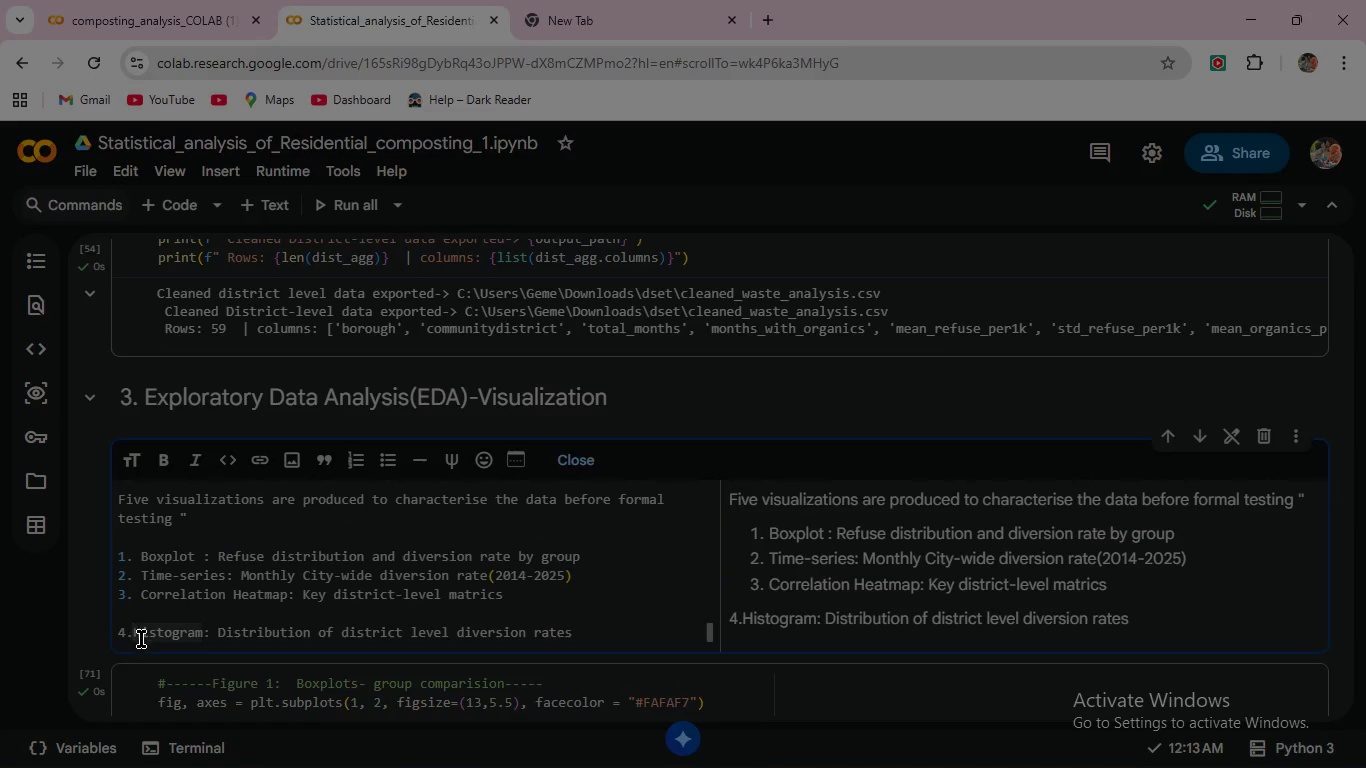 
key(Space)
 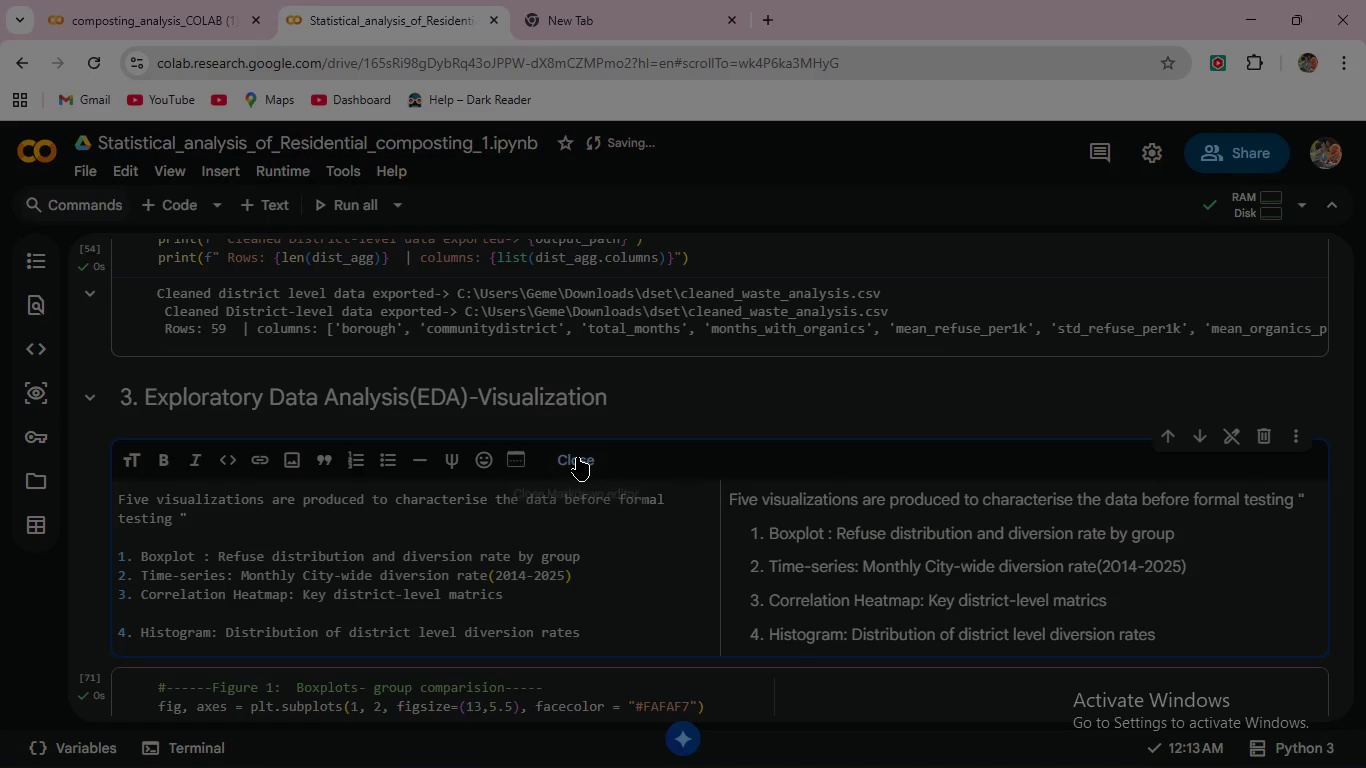 
scroll: coordinate [253, 603], scroll_direction: down, amount: 42.0
 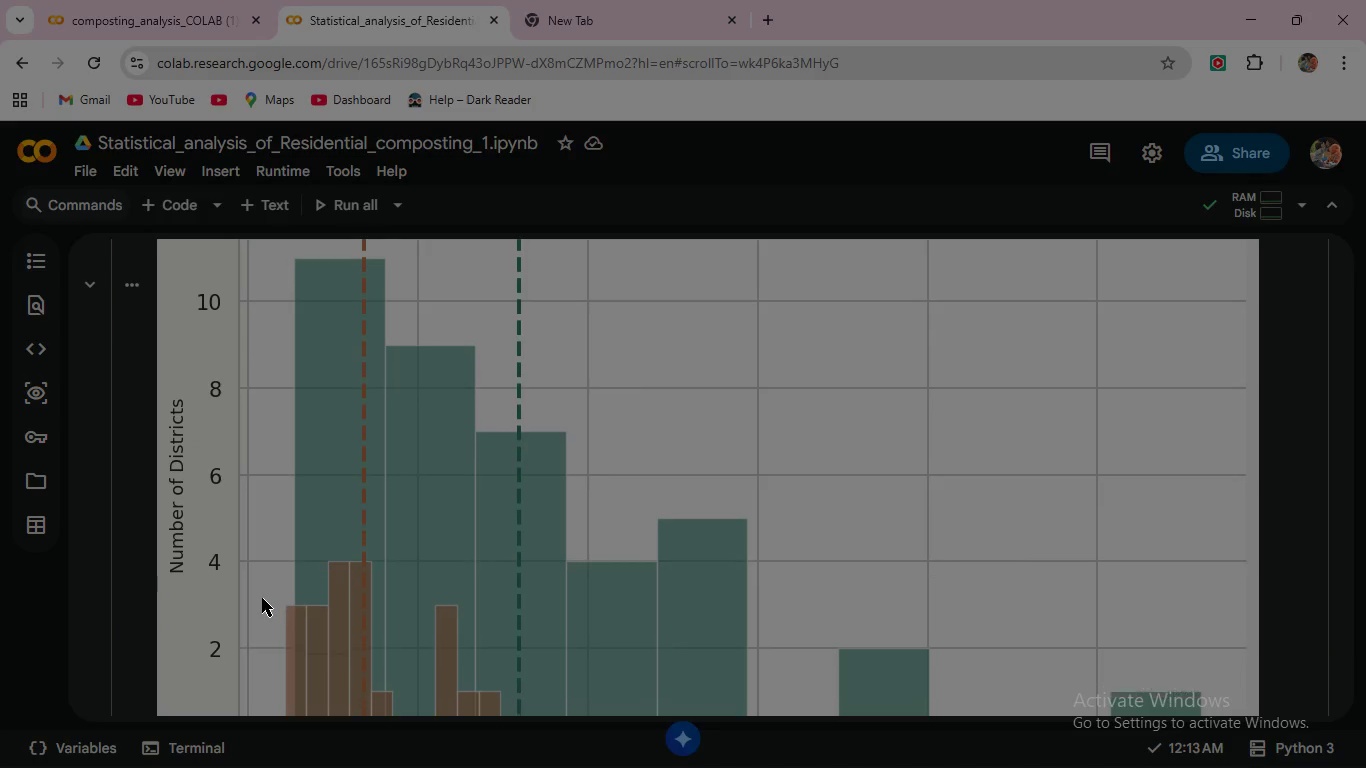 
scroll: coordinate [262, 598], scroll_direction: up, amount: 4.0
 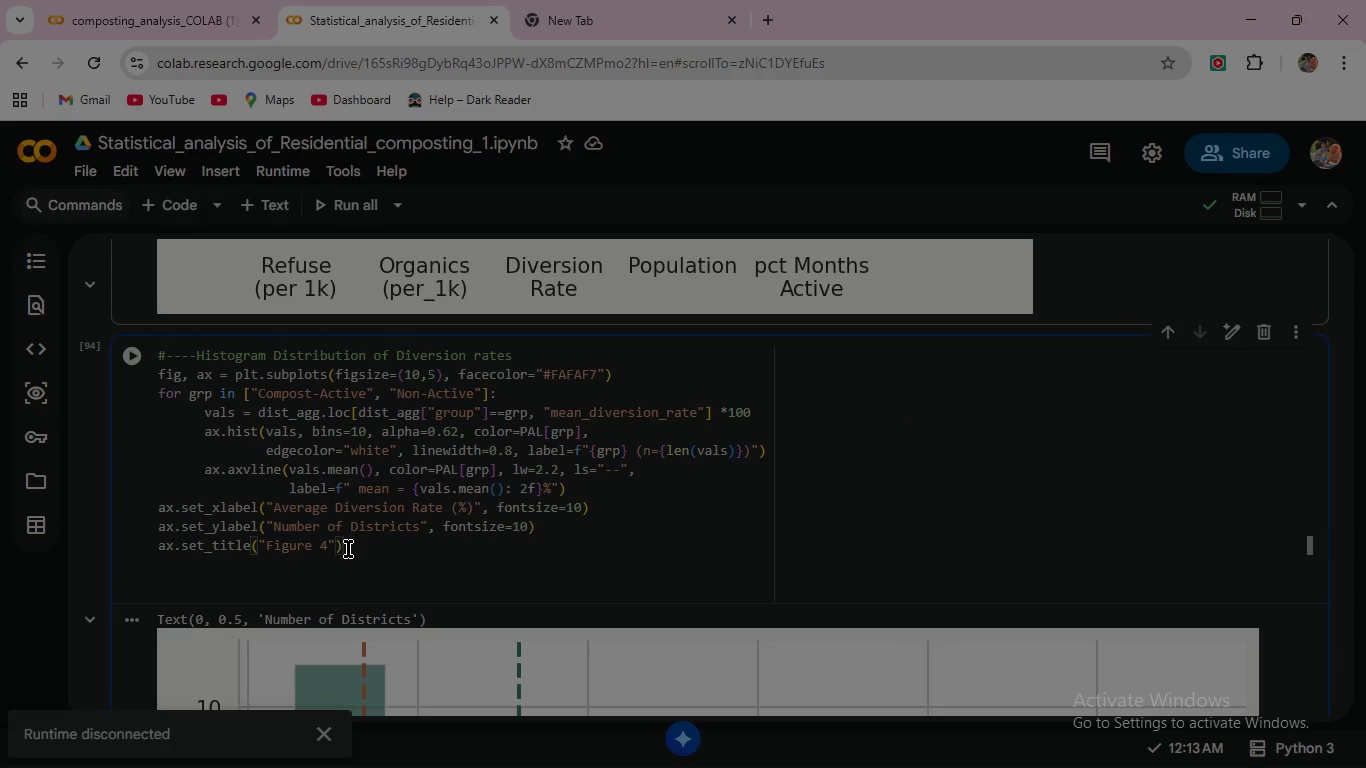 
wait(8.59)
 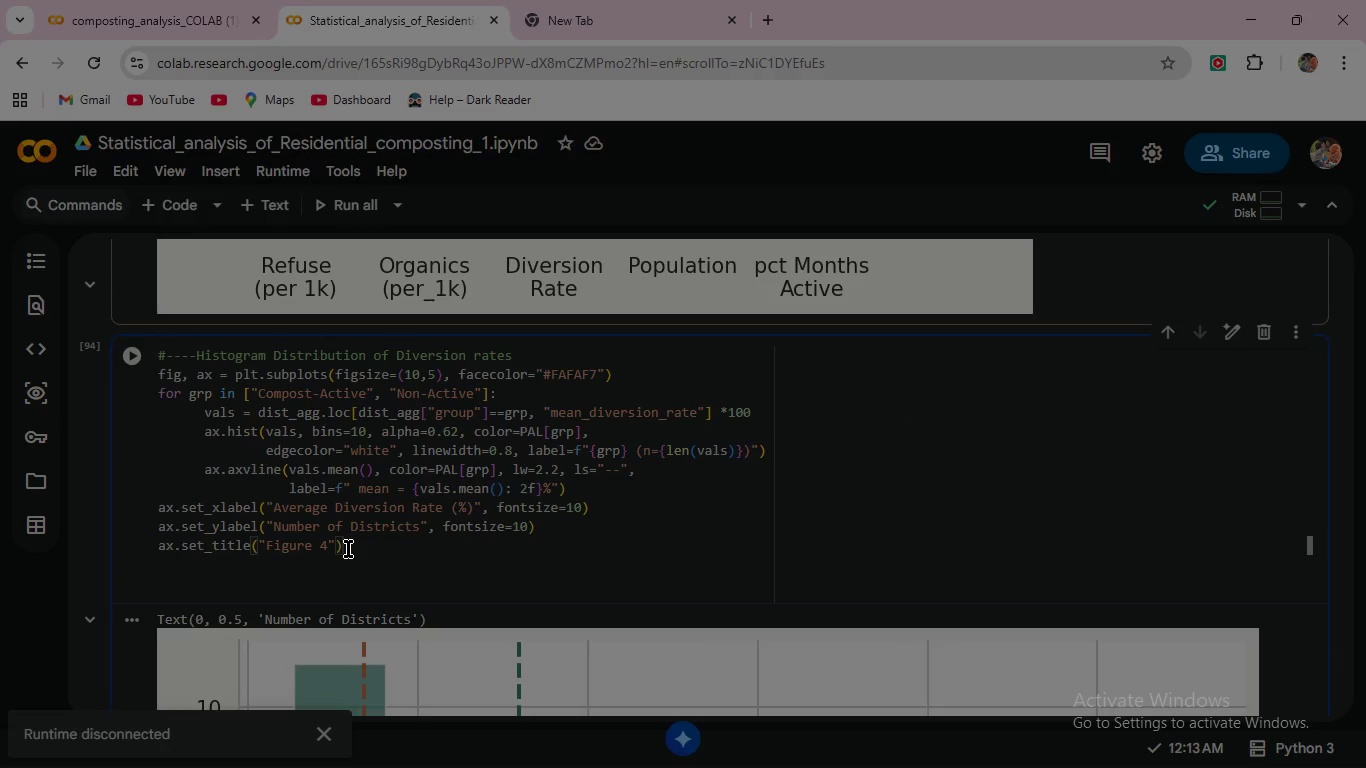 
key(ArrowLeft)
 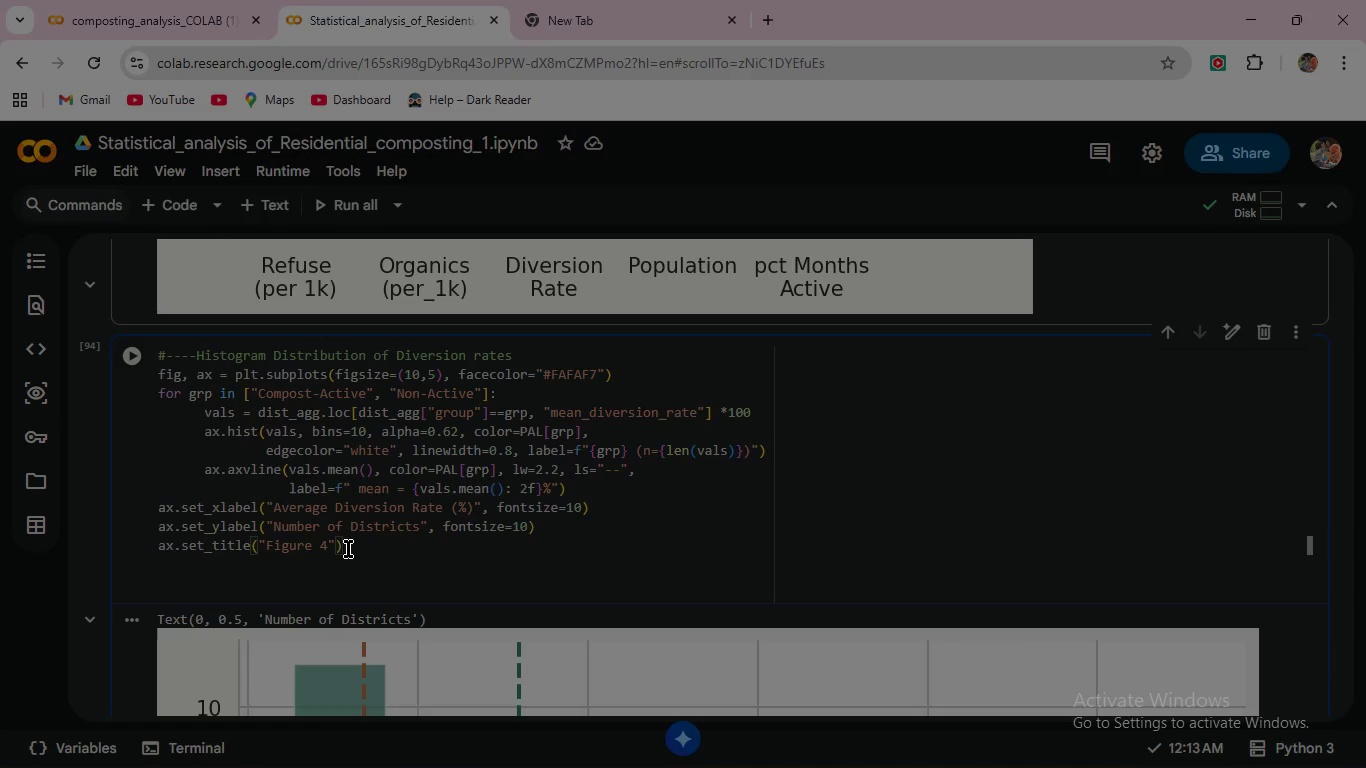 
key(ArrowLeft)
 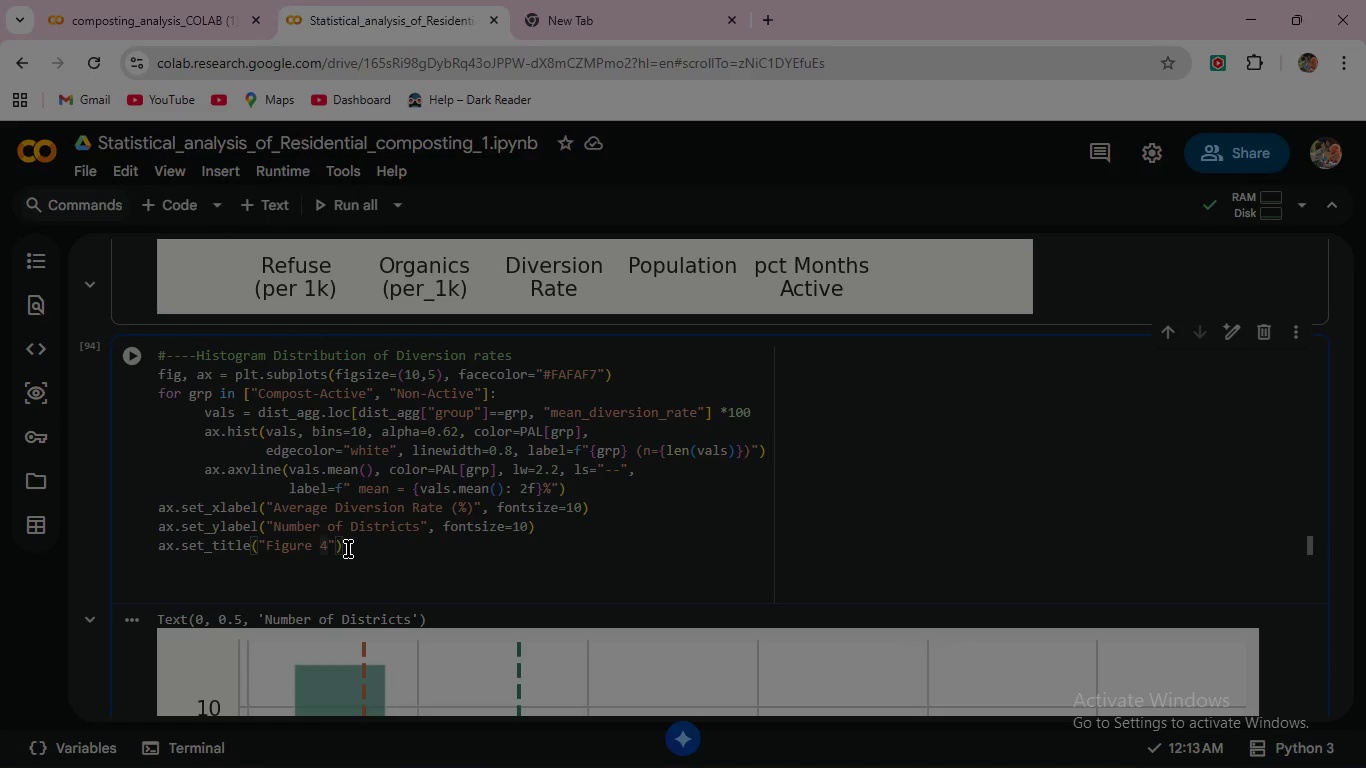 
type(- Distribution of District Level Organics Diversion Rates)
 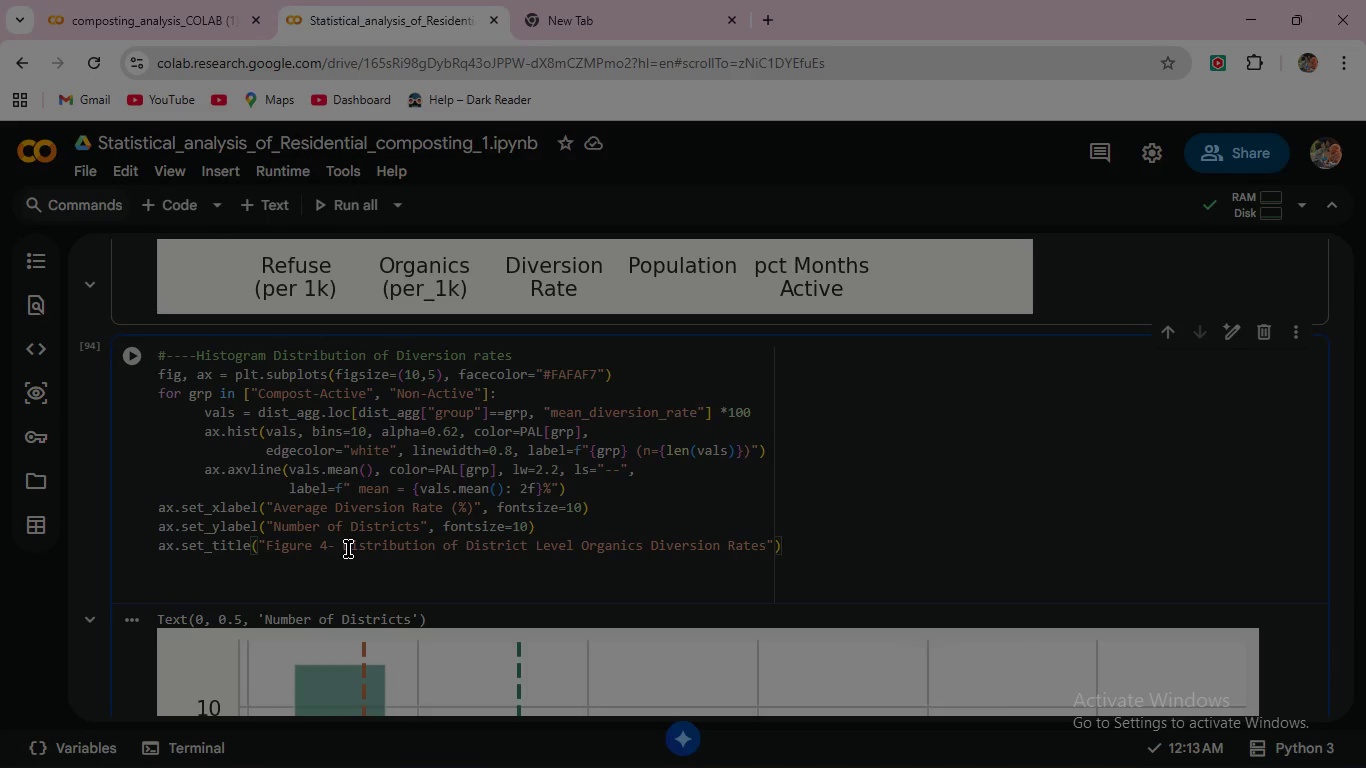 
wait(6.53)
 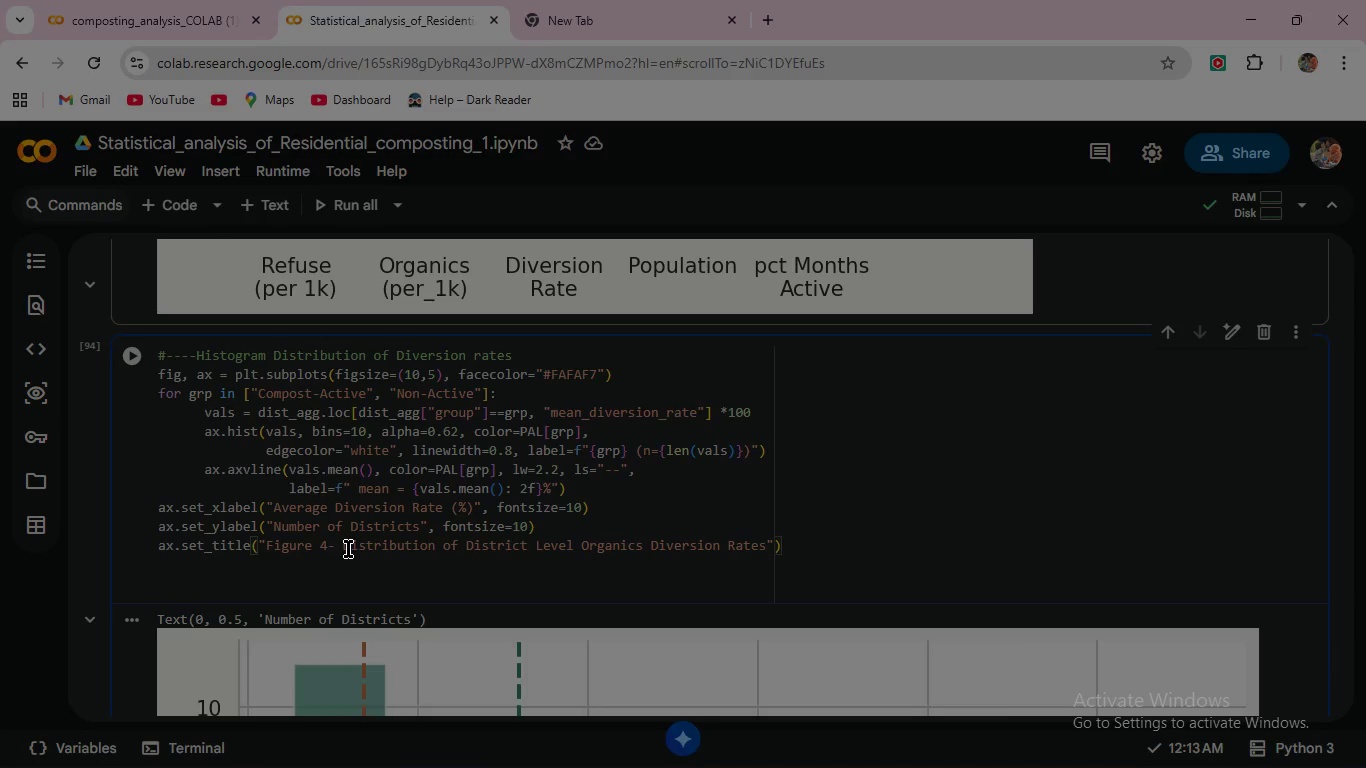 
left_click([801, 542])
 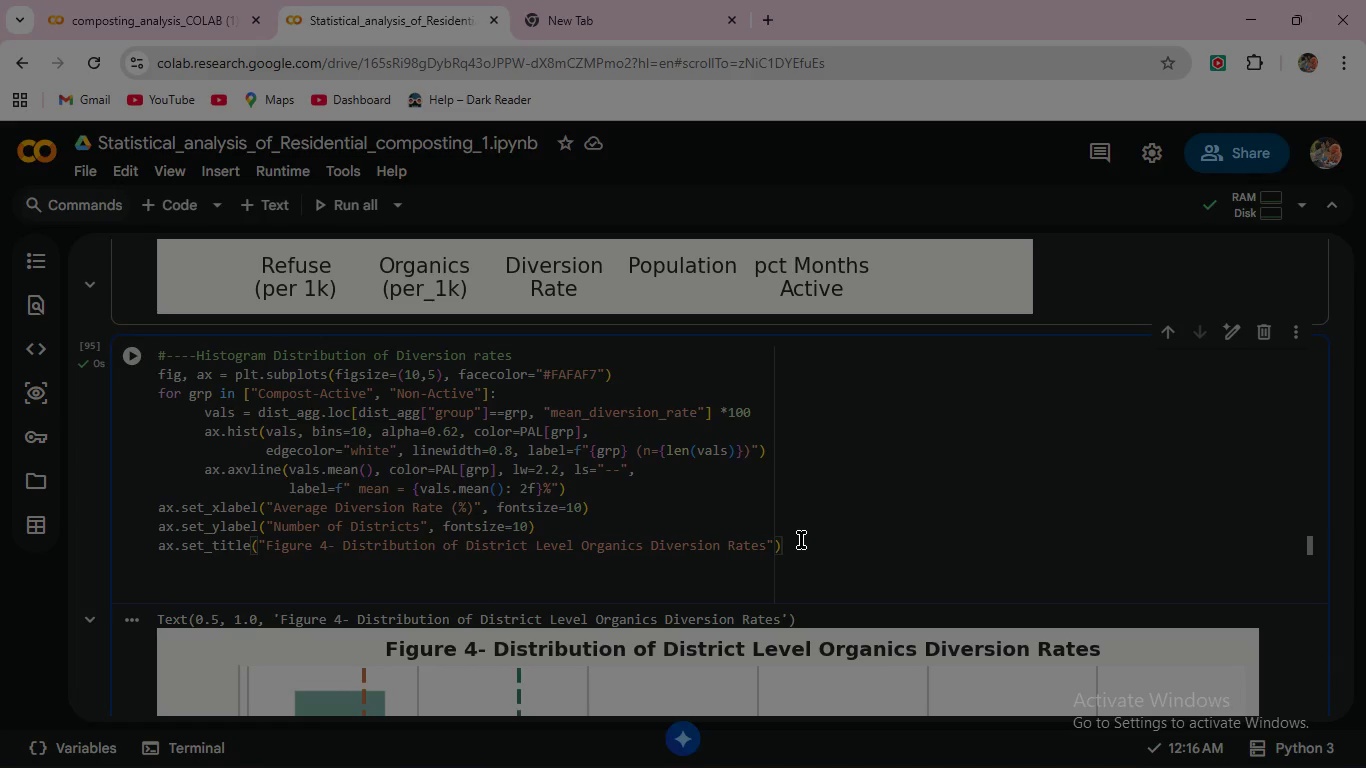 
key(Enter)
 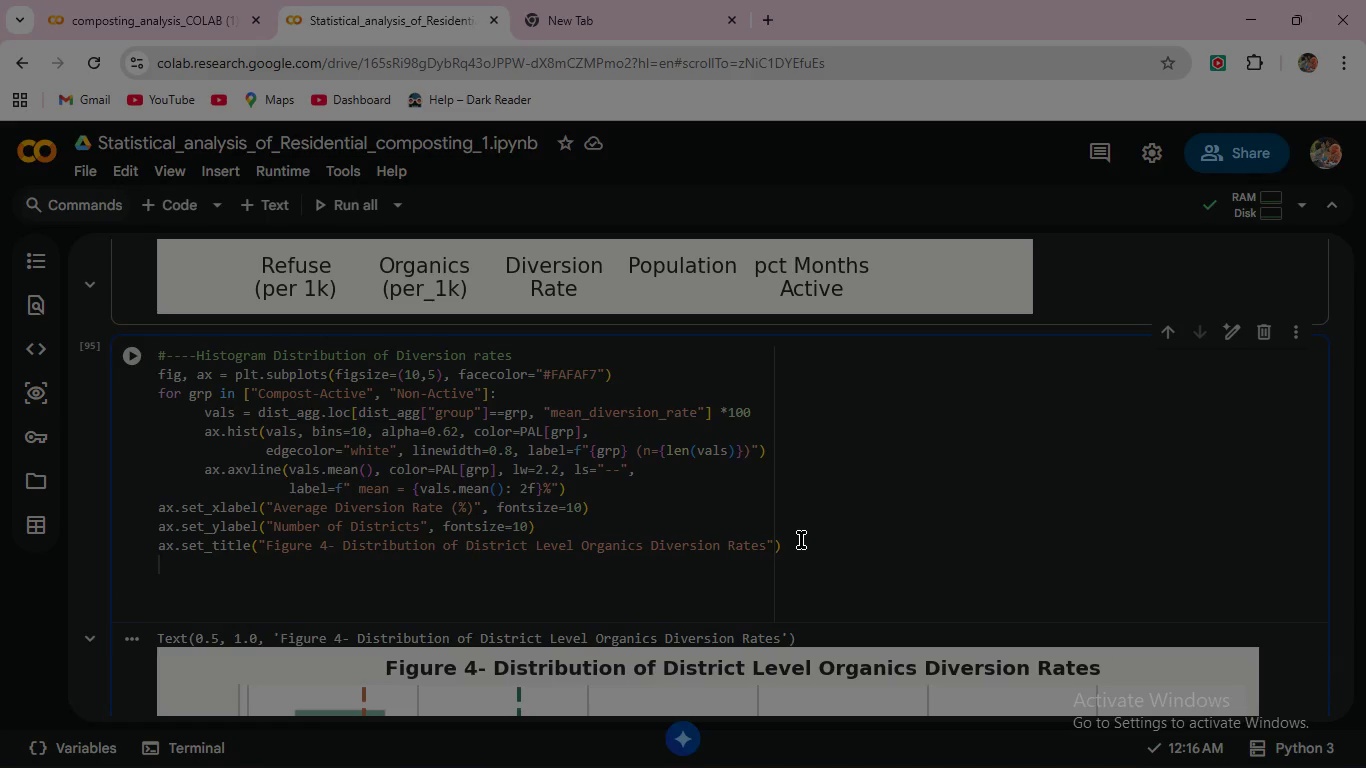 
type(ax.legend(fontsize=9, frsmealpha=0.85)
 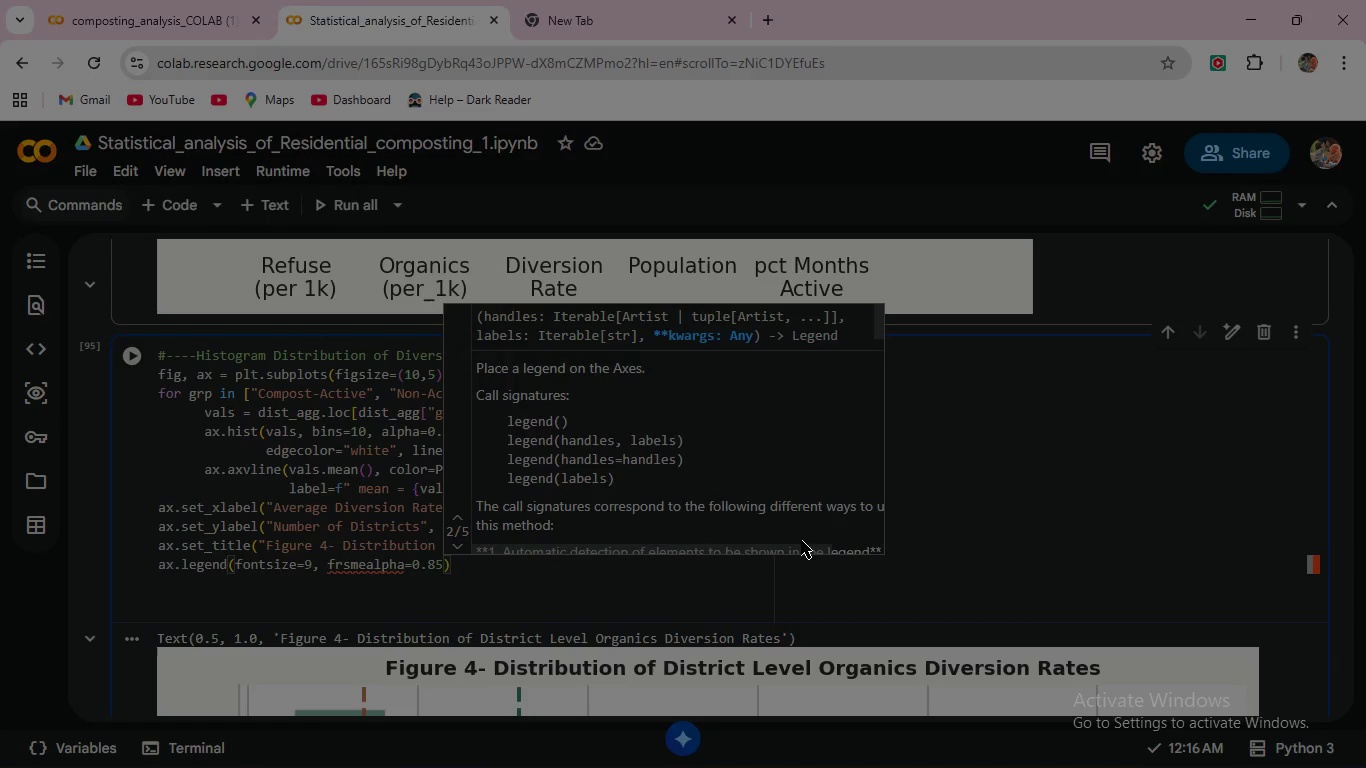 
wait(7.03)
 